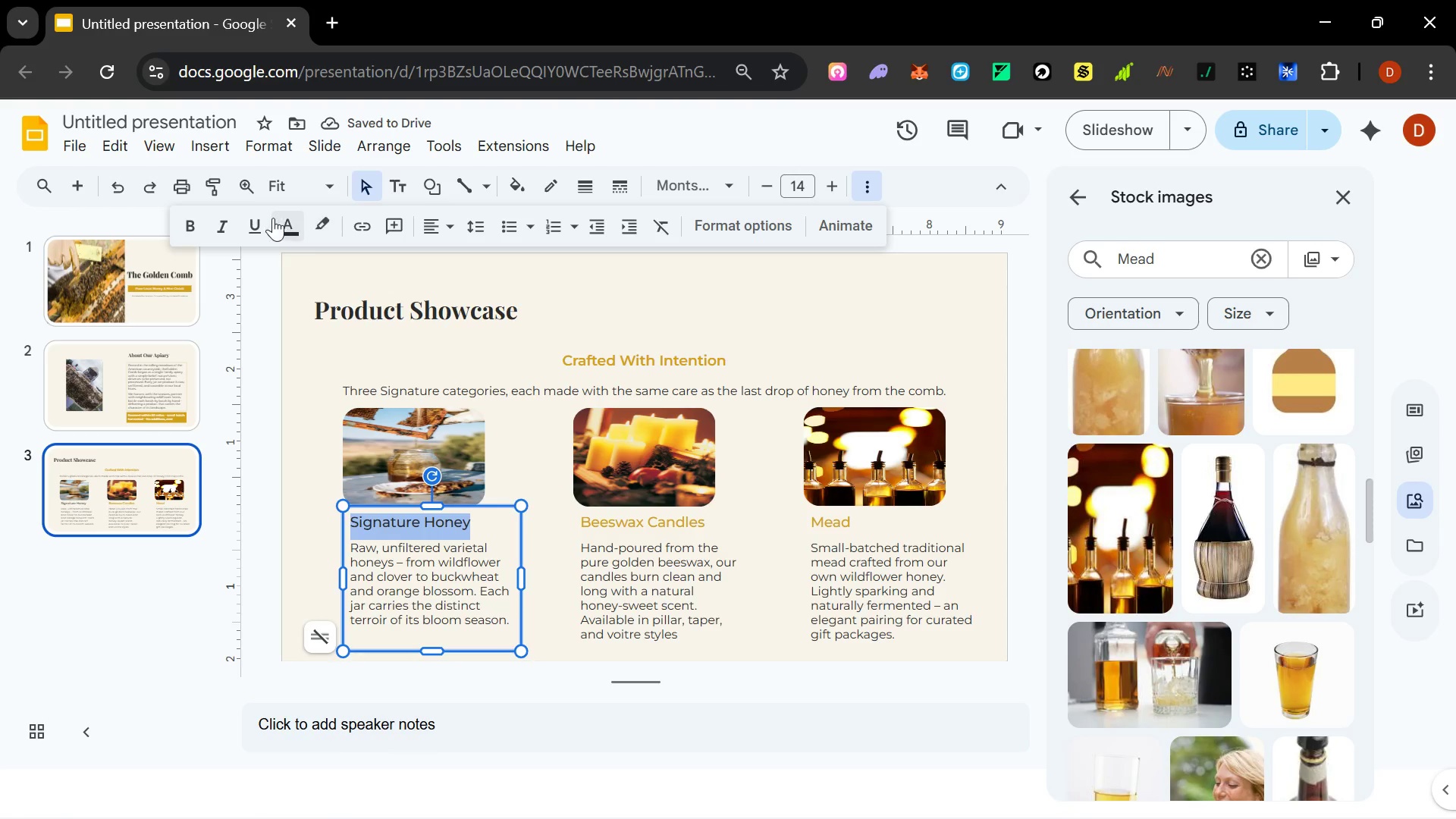 
left_click([278, 218])
 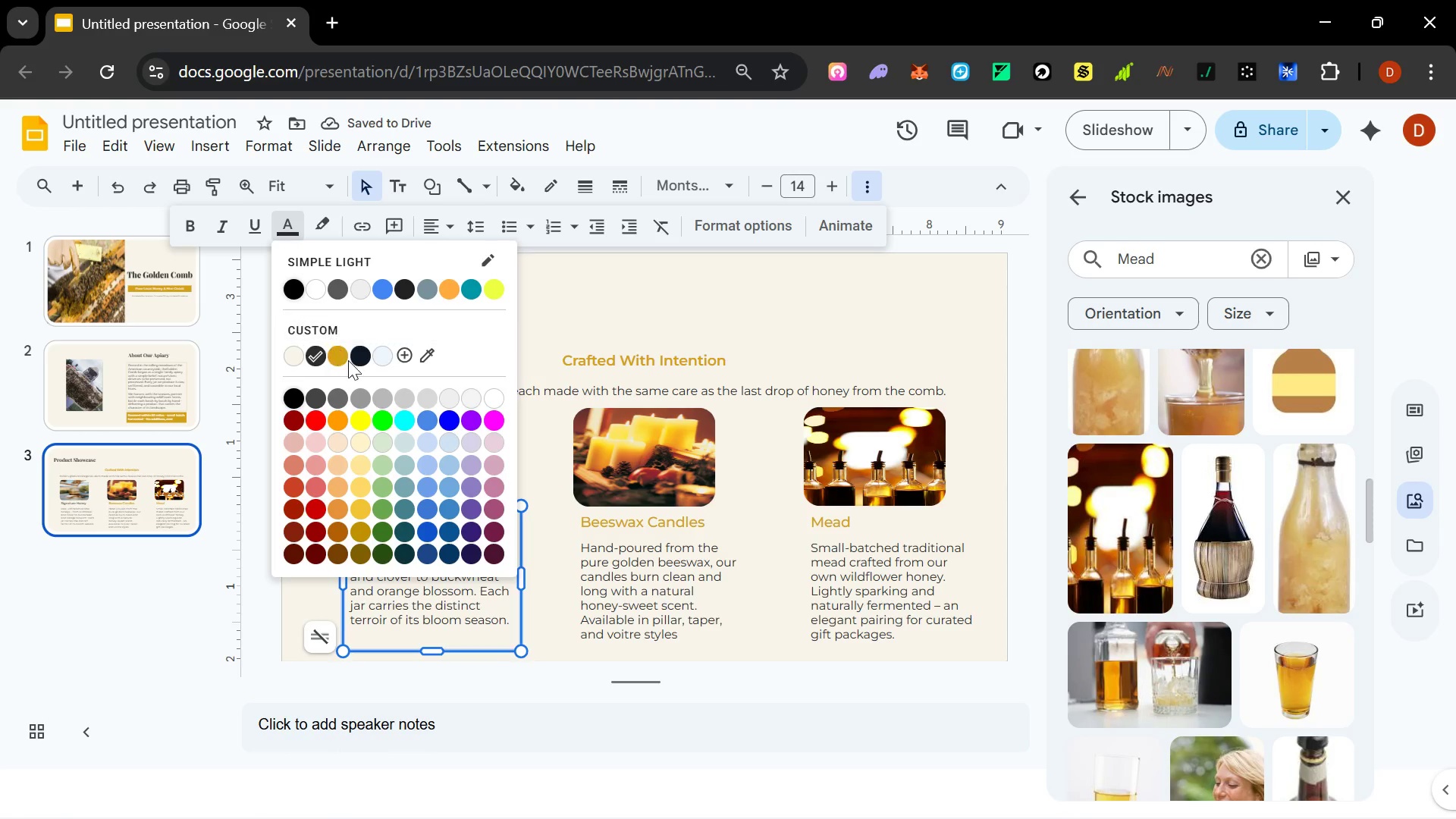 
left_click([340, 355])
 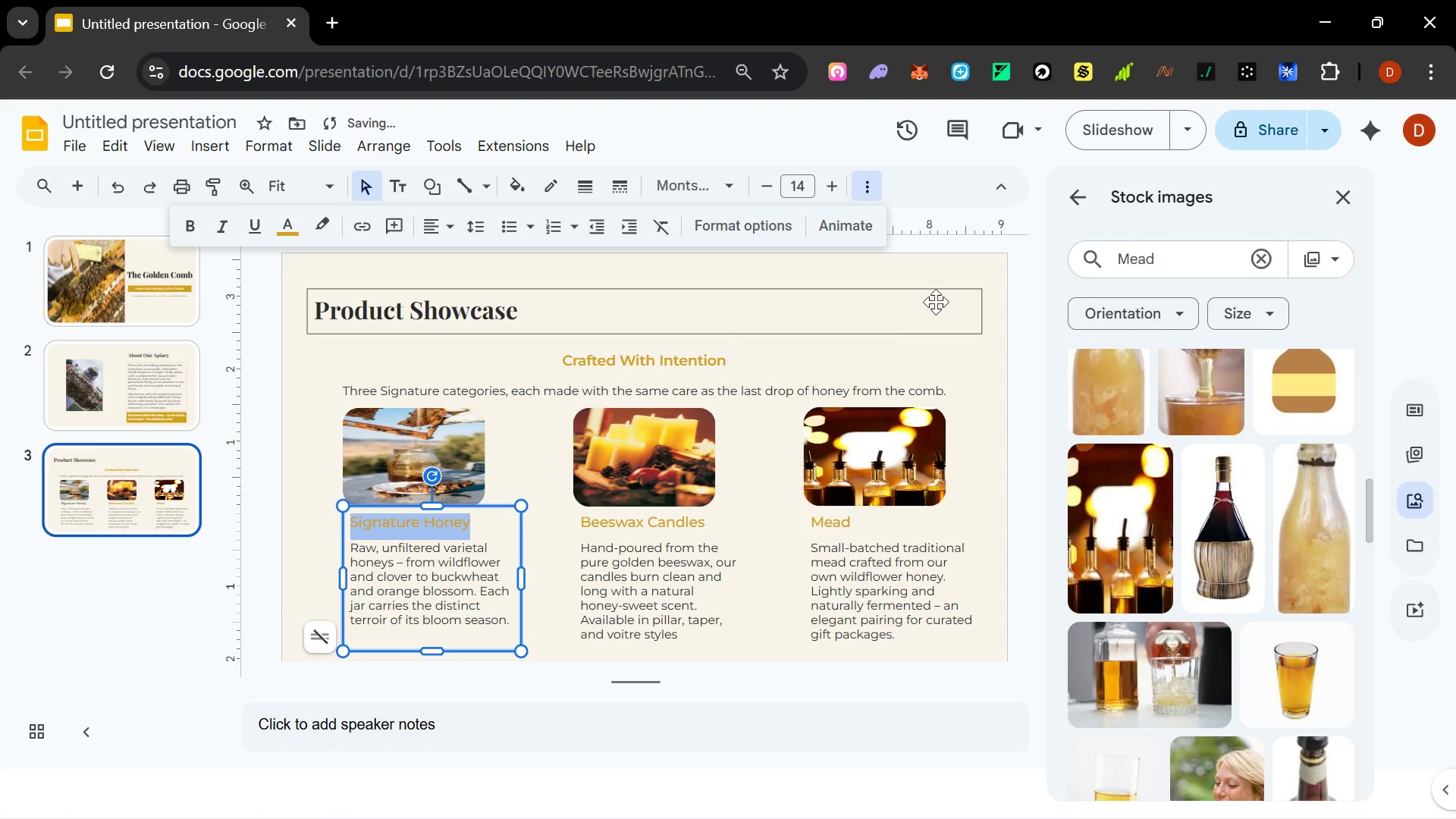 
left_click([945, 279])
 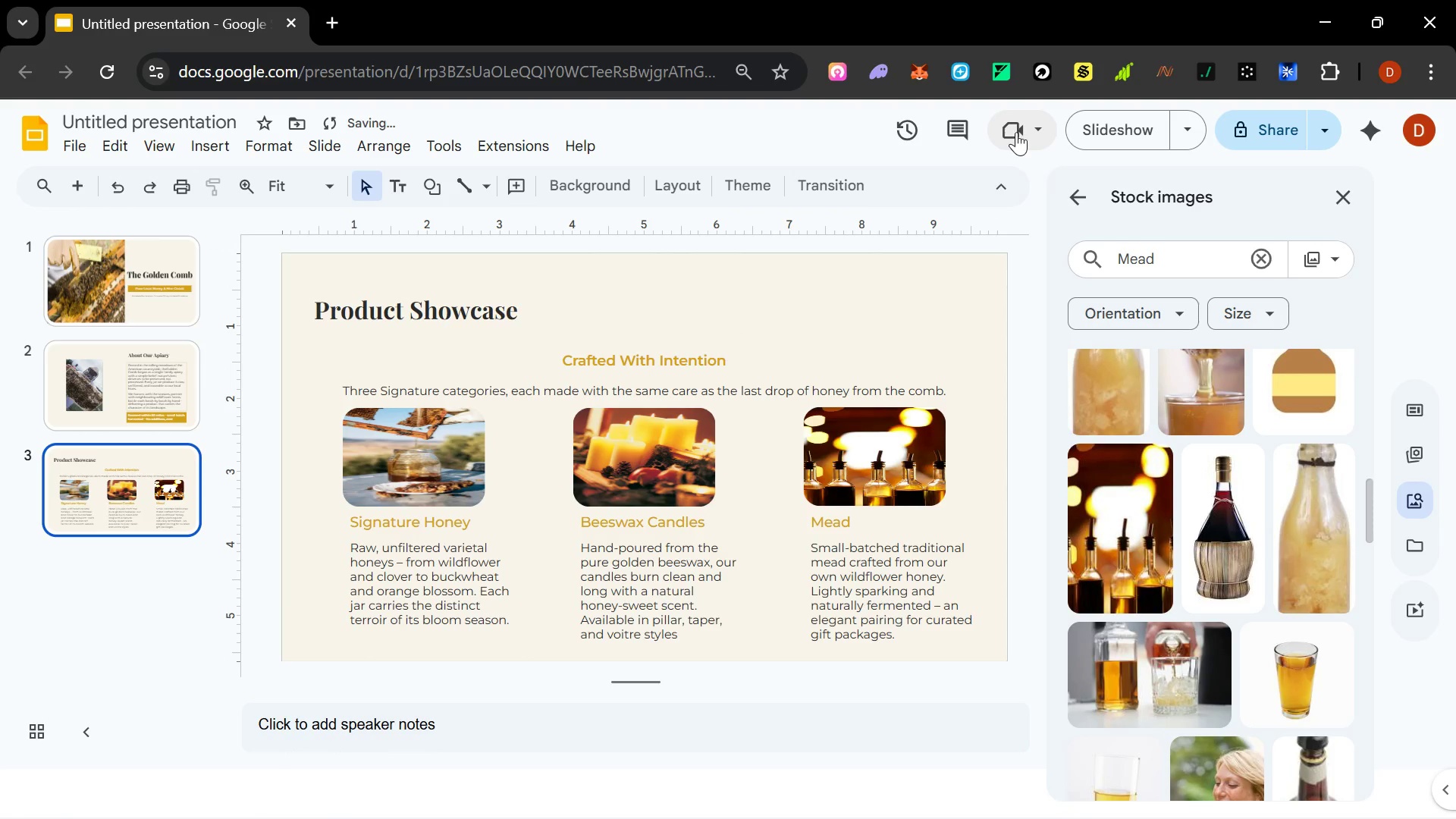 
left_click([1093, 127])
 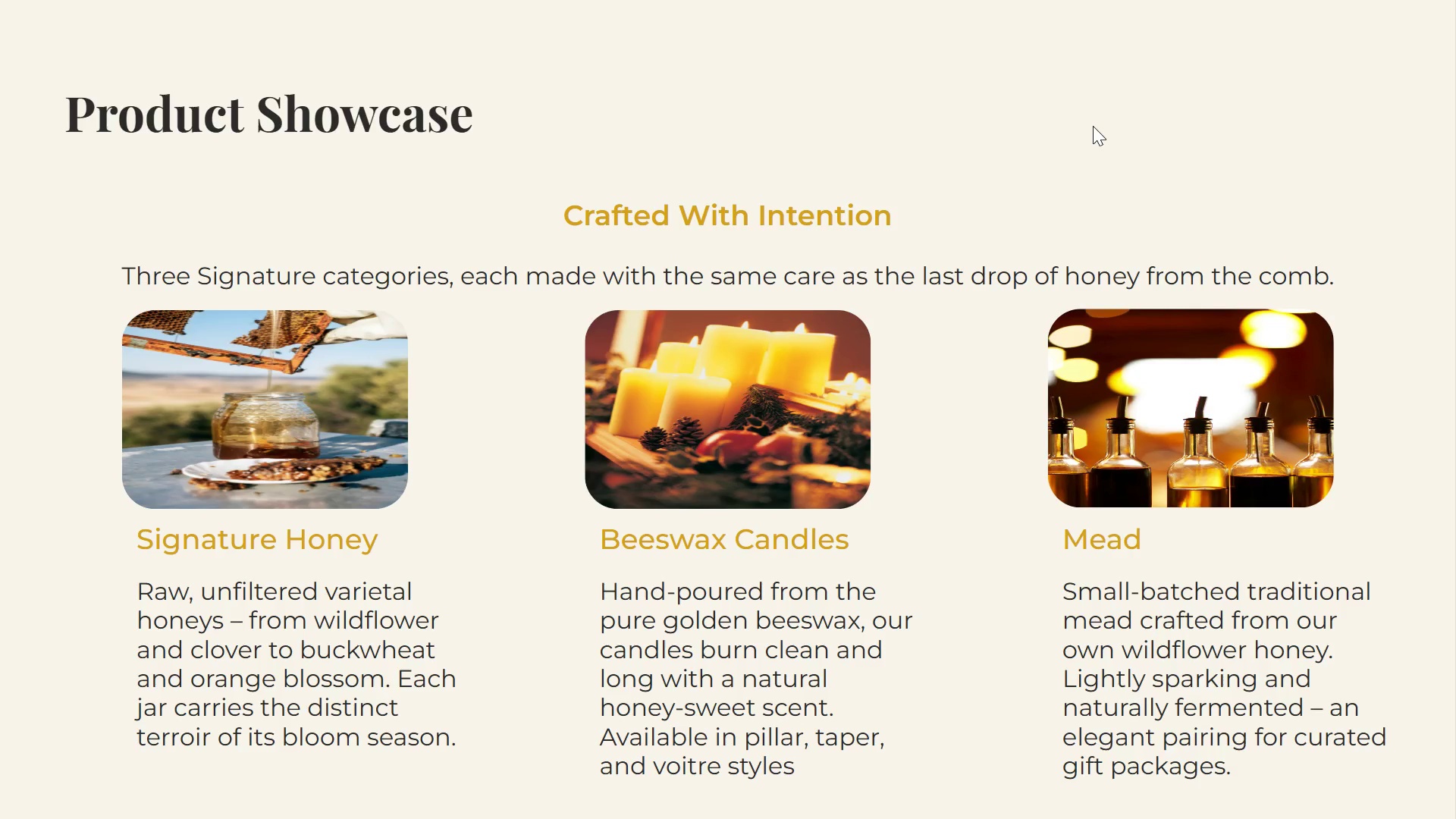 
wait(17.17)
 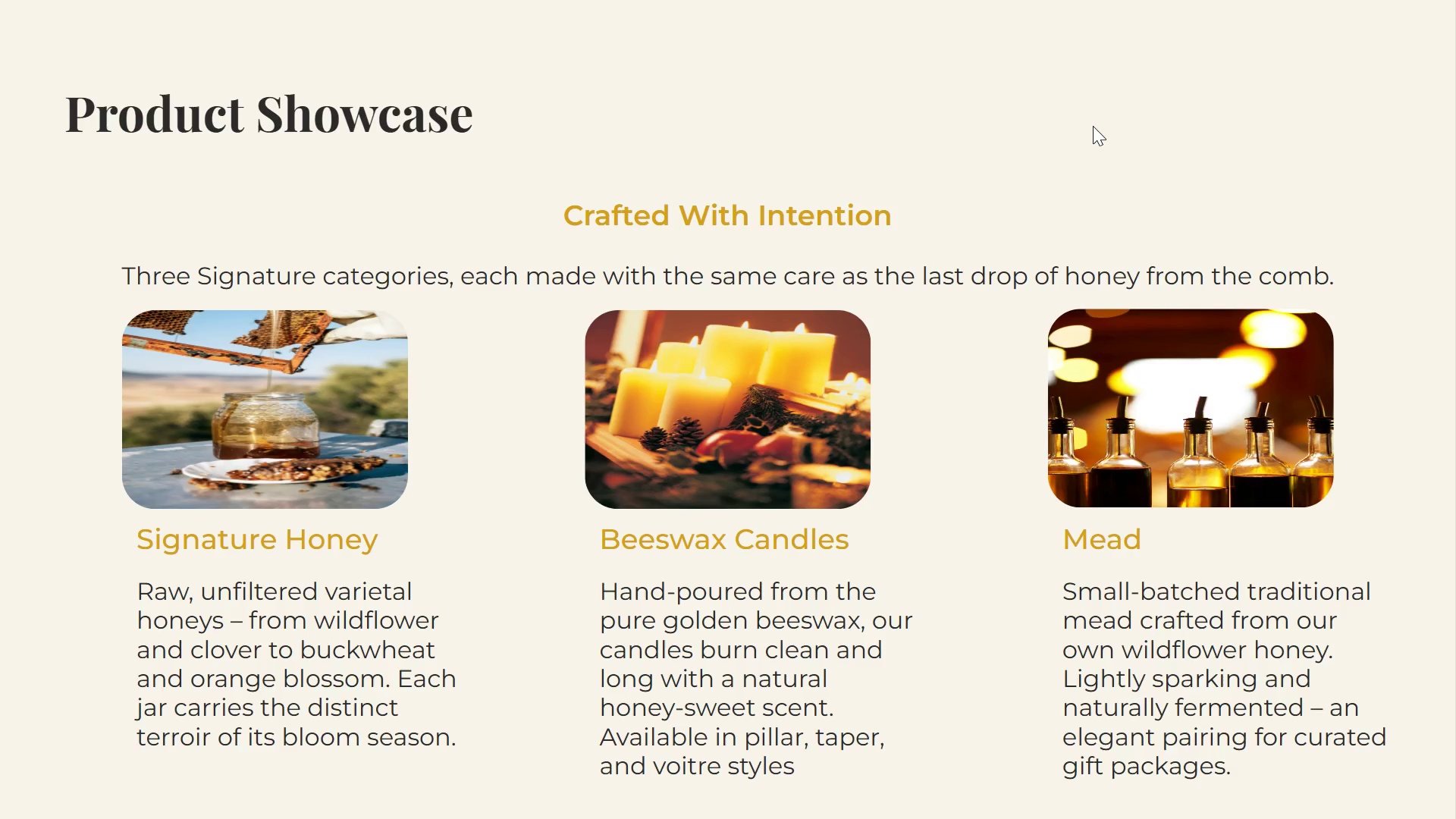 
key(Escape)
 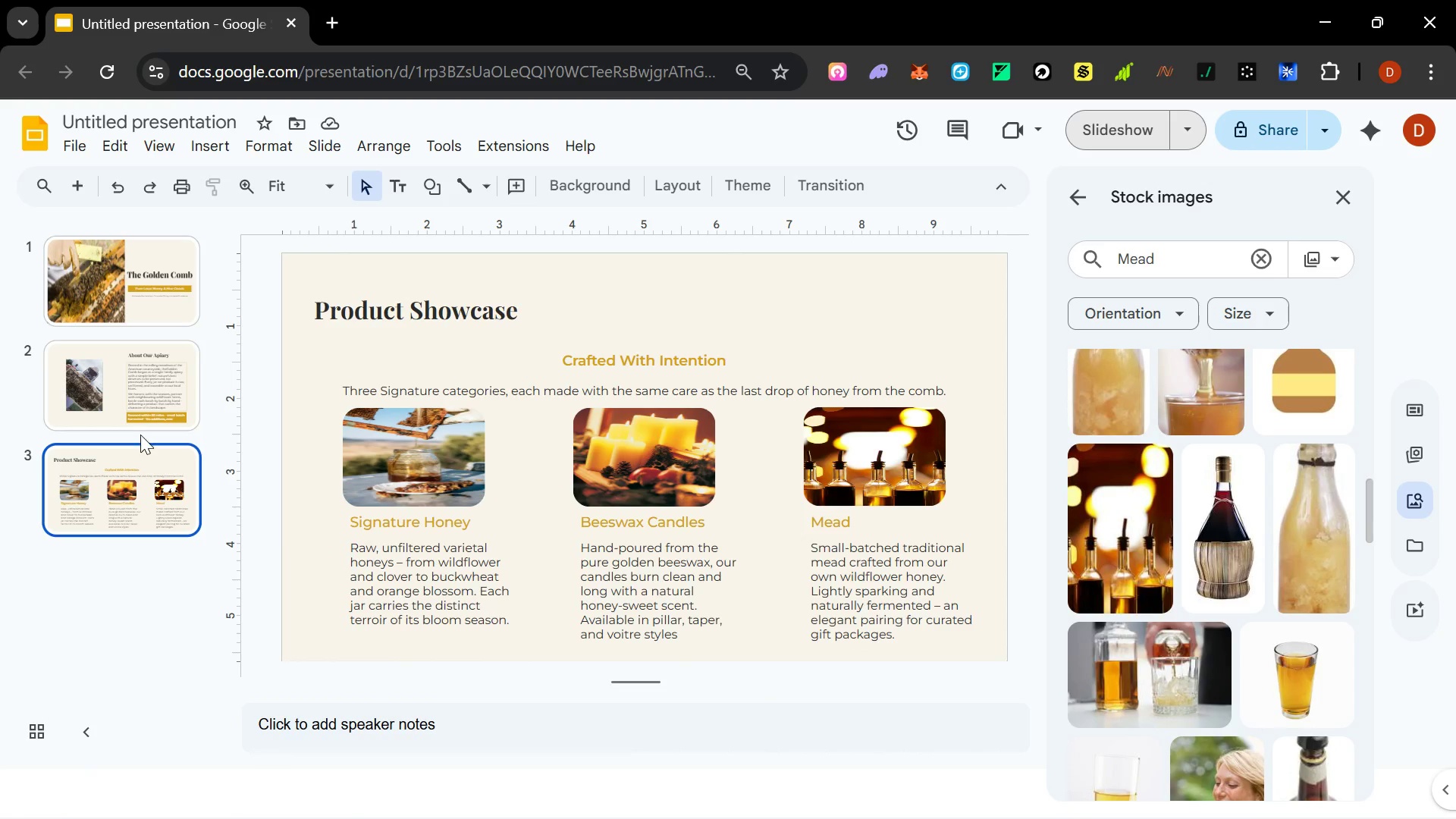 
left_click([648, 356])
 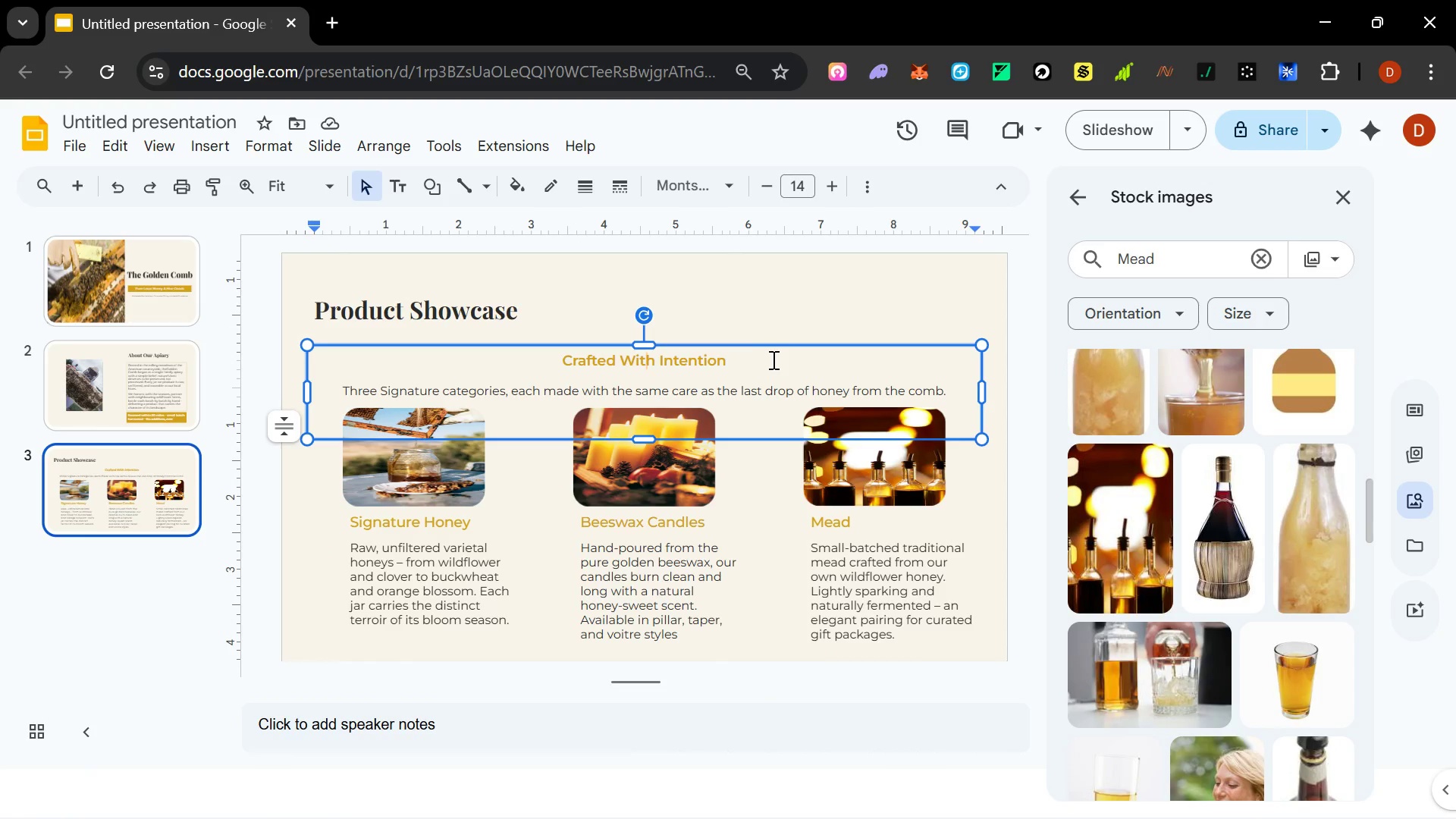 
left_click_drag(start_coordinate=[767, 357], to_coordinate=[457, 360])
 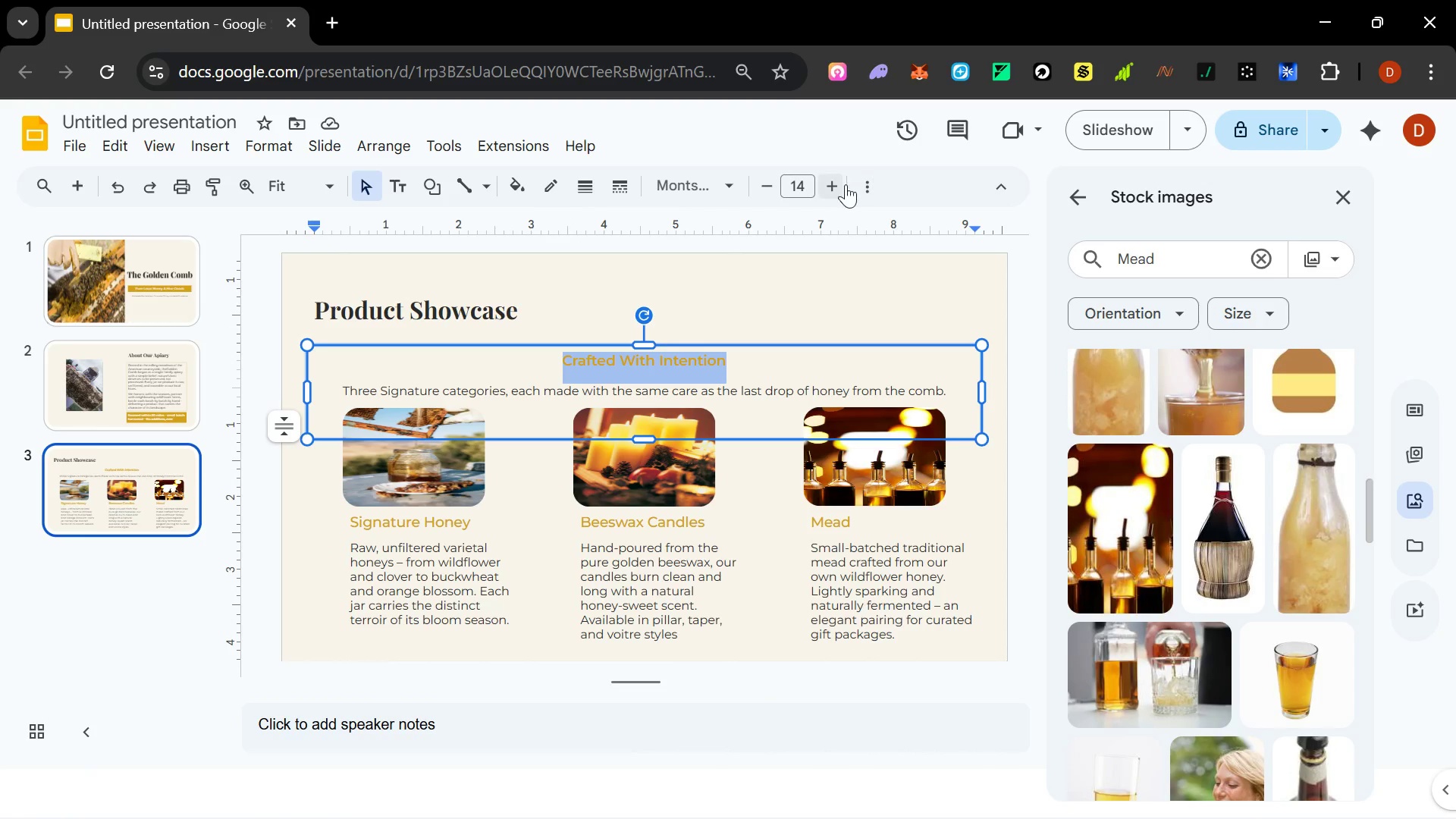 
left_click([865, 184])
 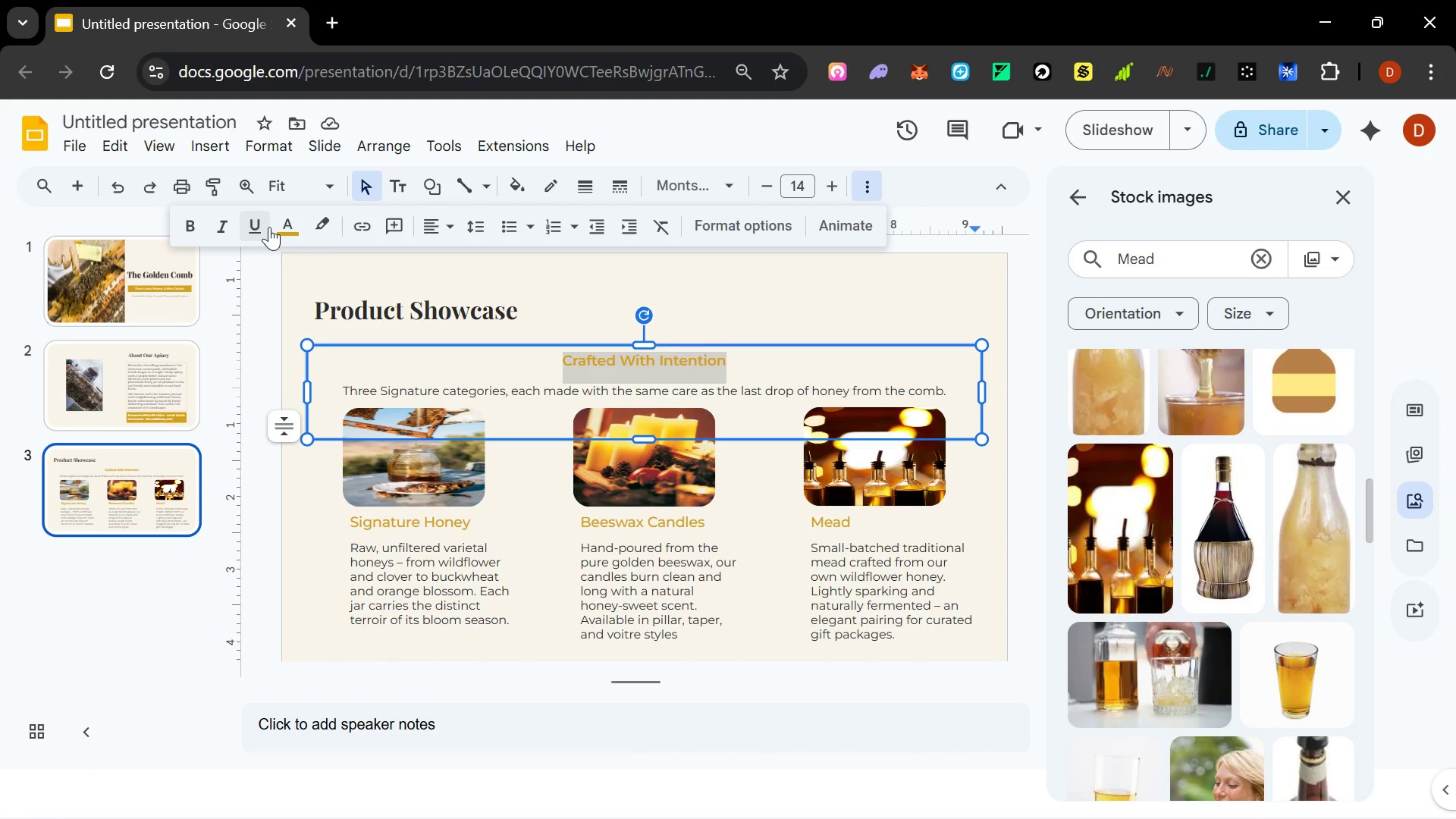 
left_click([301, 228])
 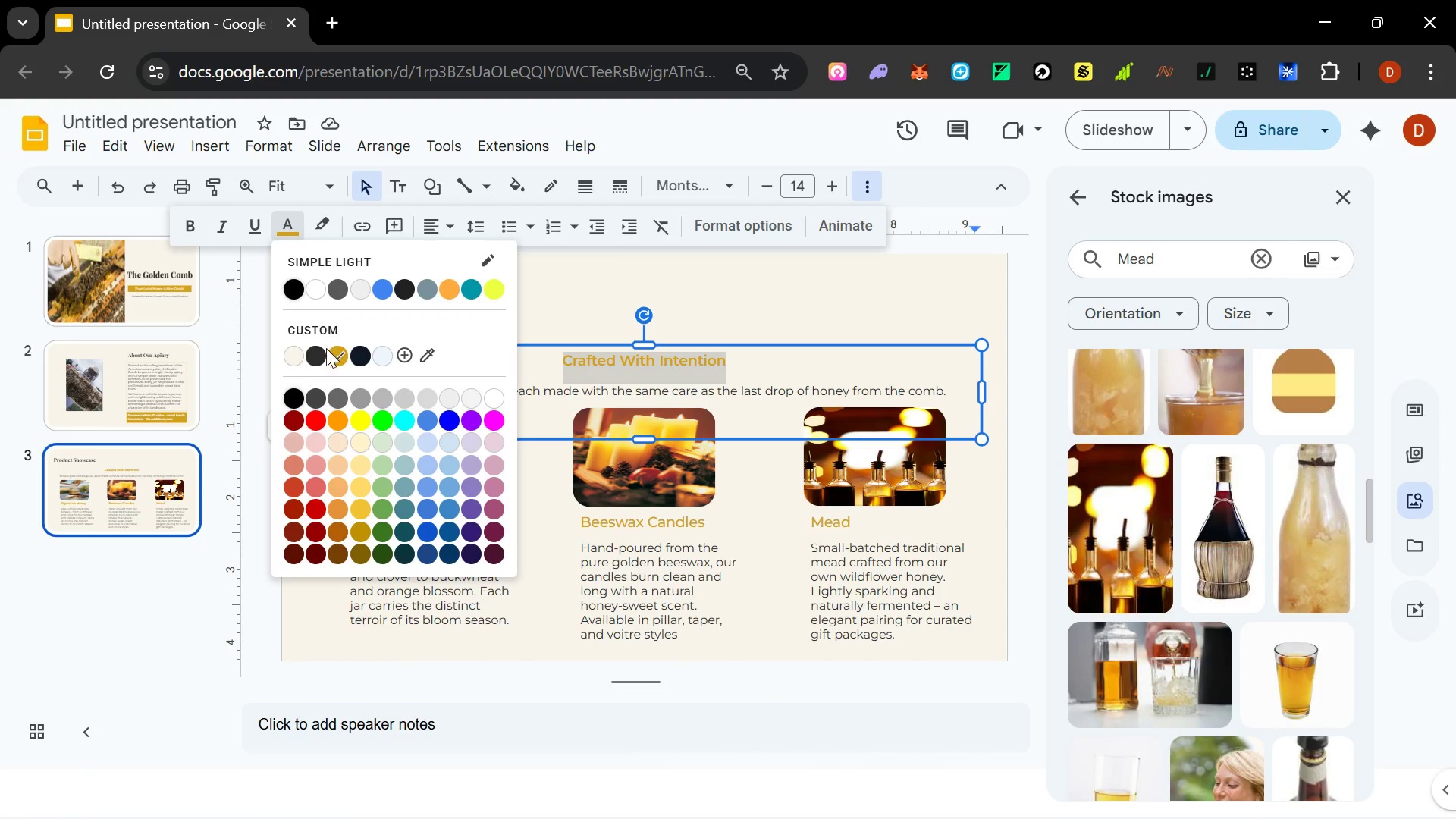 
left_click([322, 350])
 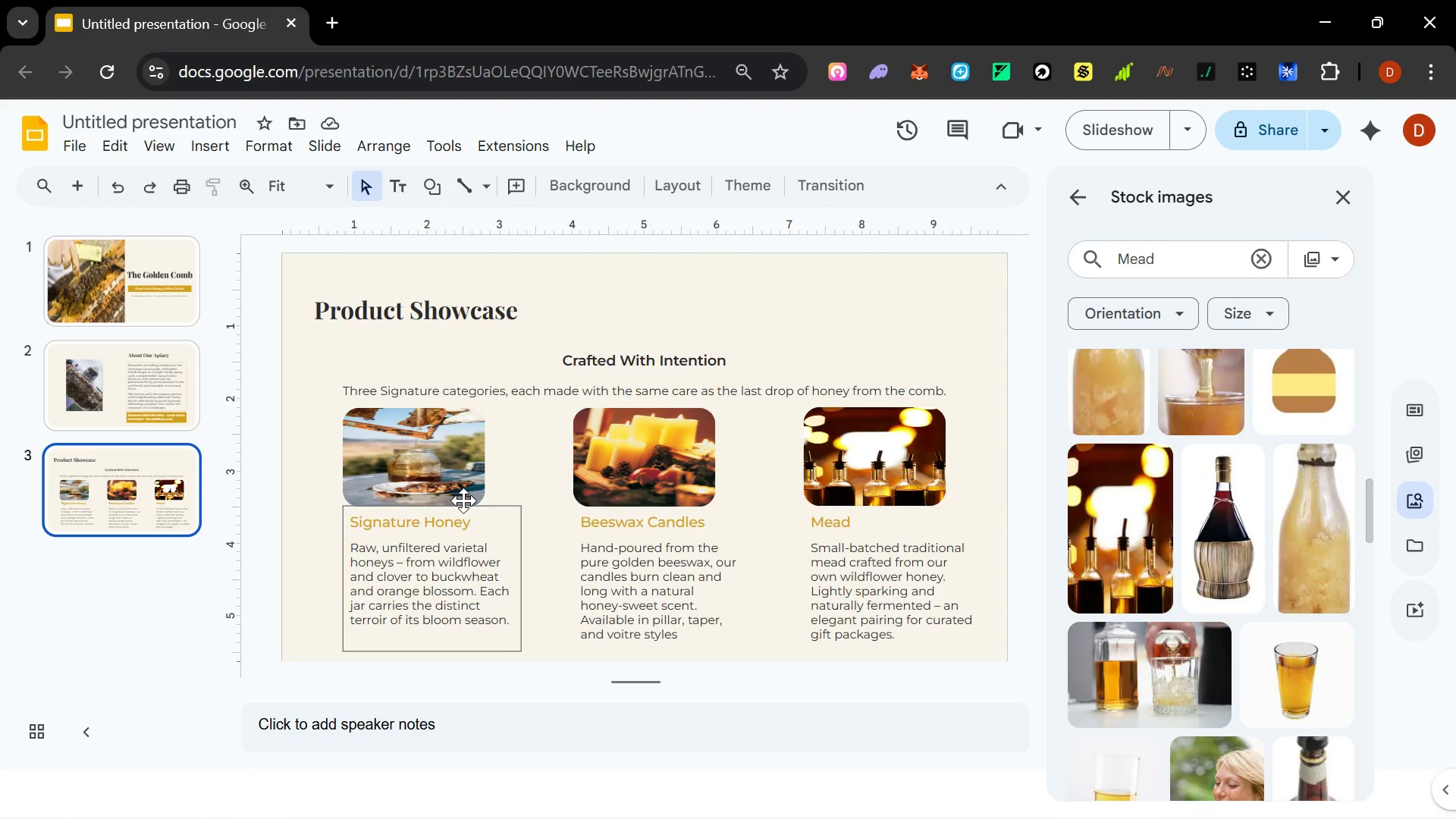 
wait(12.14)
 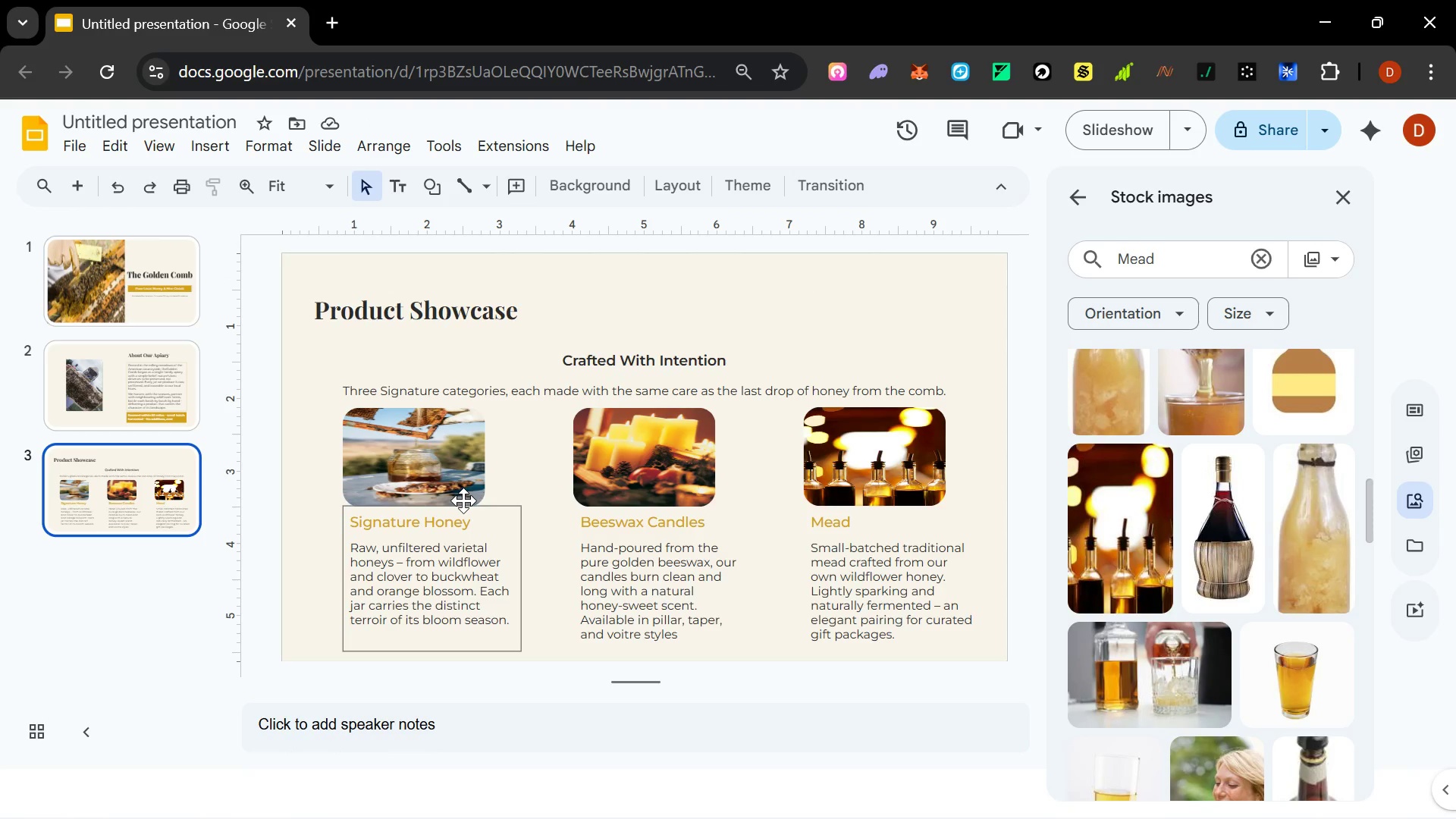 
key(Control+Z)
 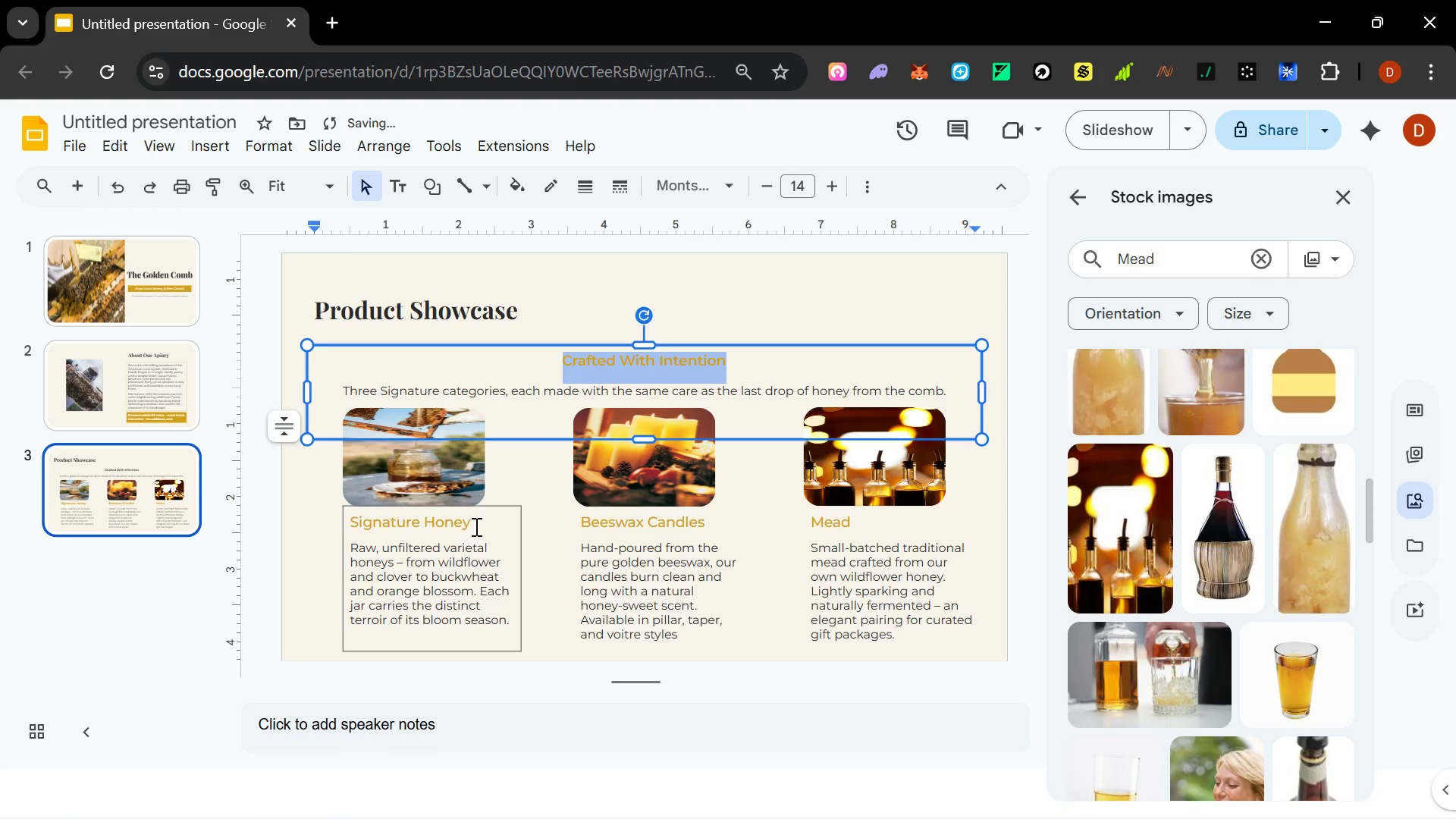 
left_click([475, 526])
 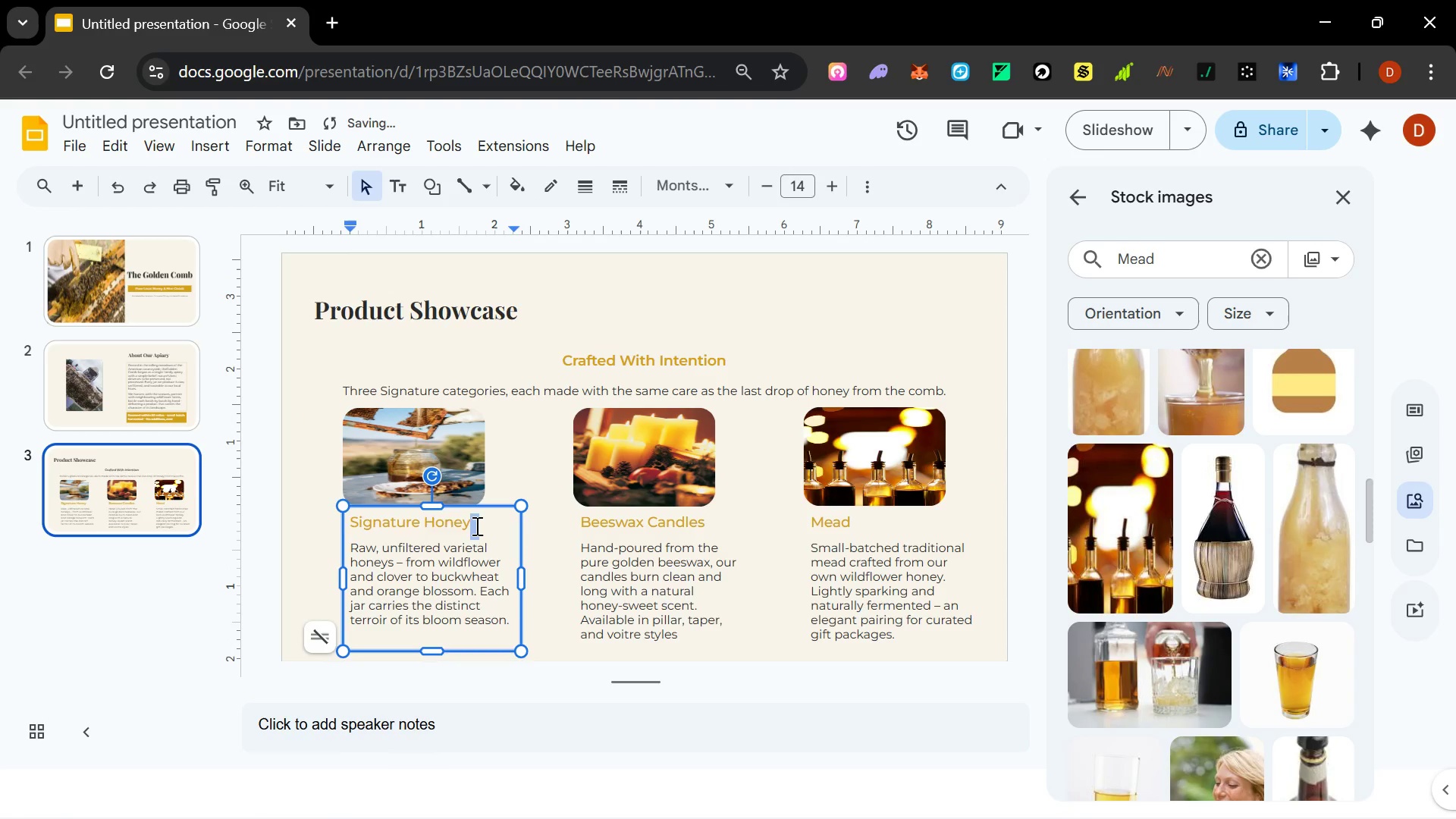 
left_click_drag(start_coordinate=[476, 526], to_coordinate=[316, 519])
 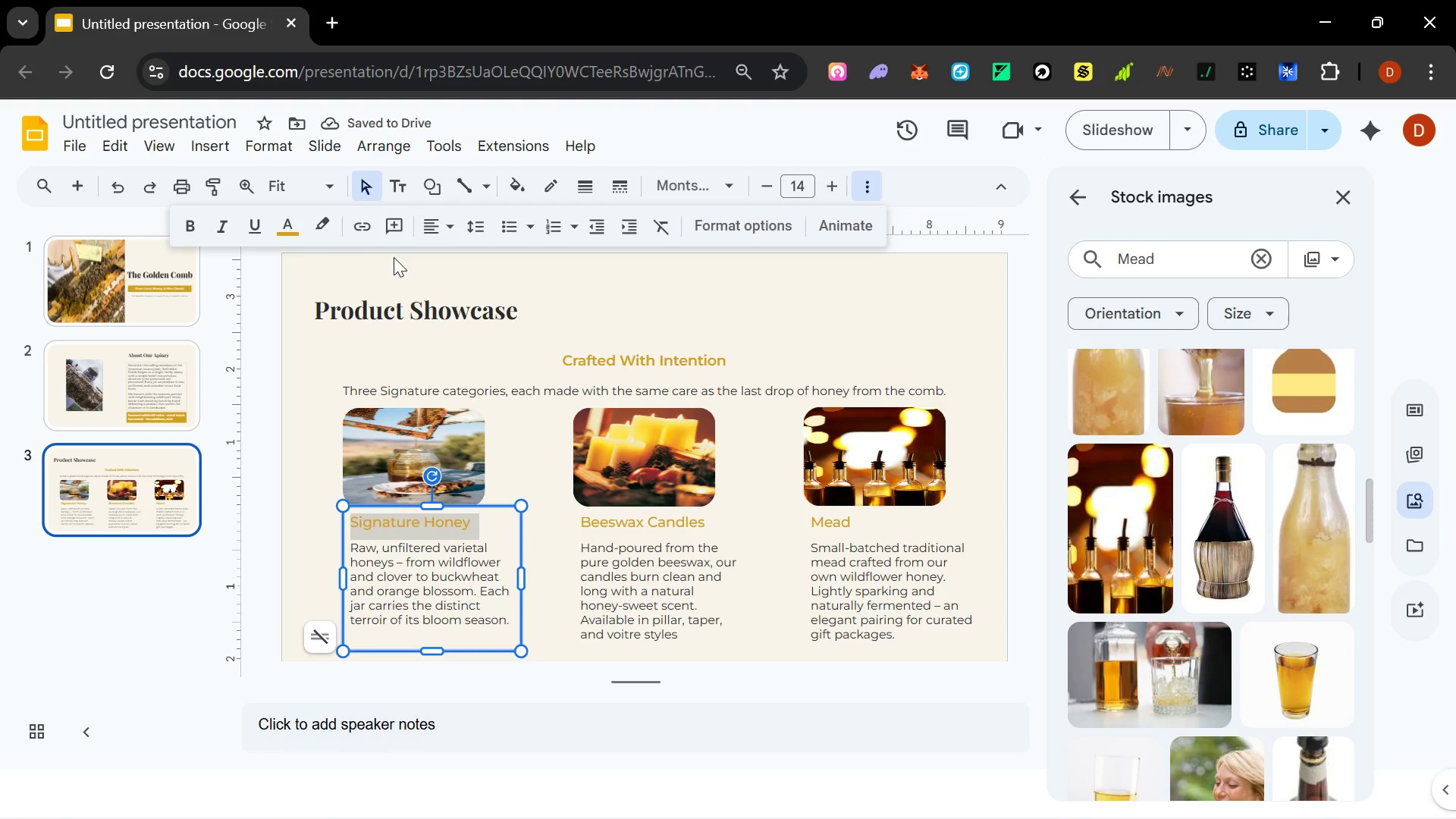 
left_click([282, 231])
 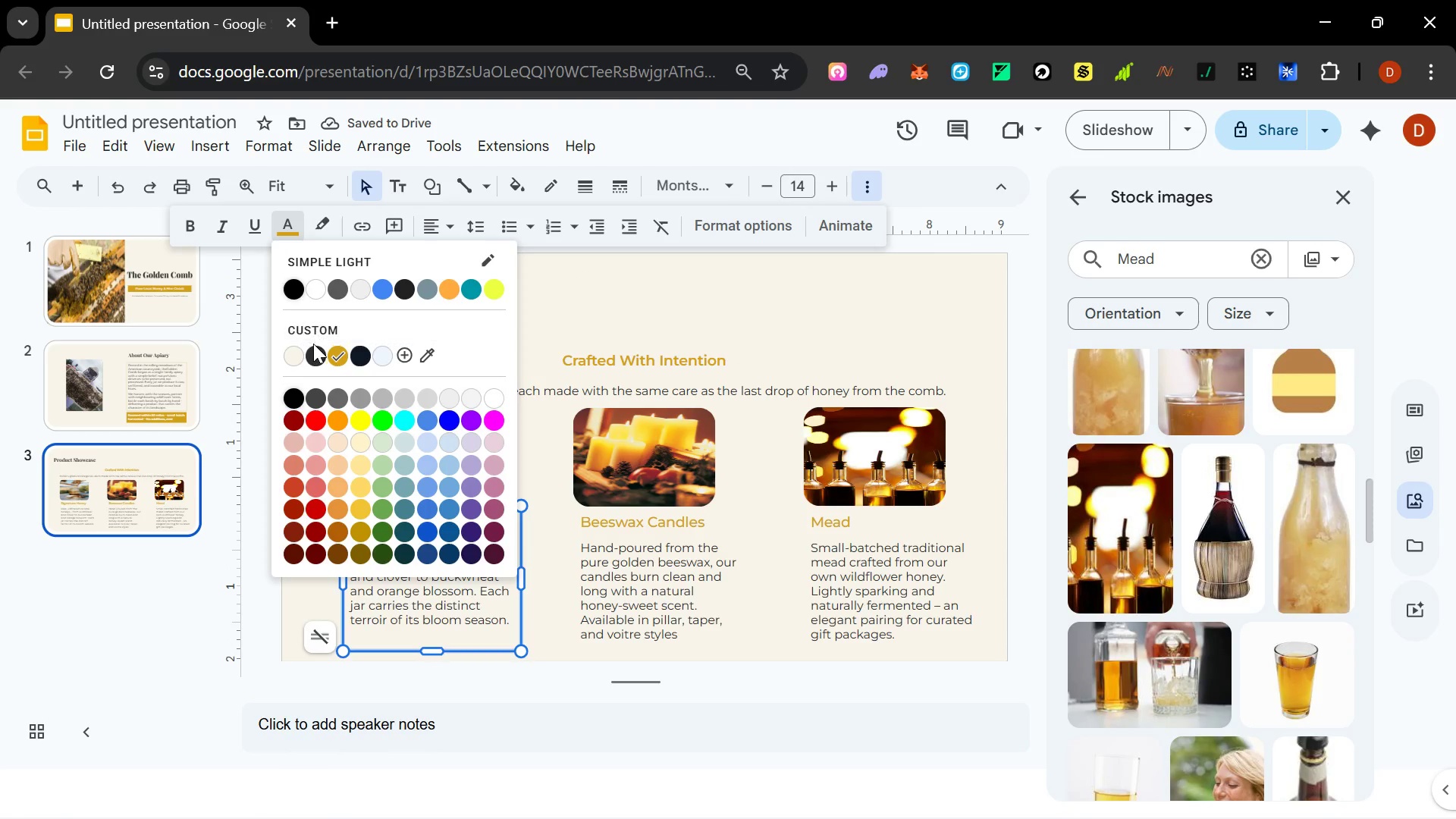 
left_click([313, 344])
 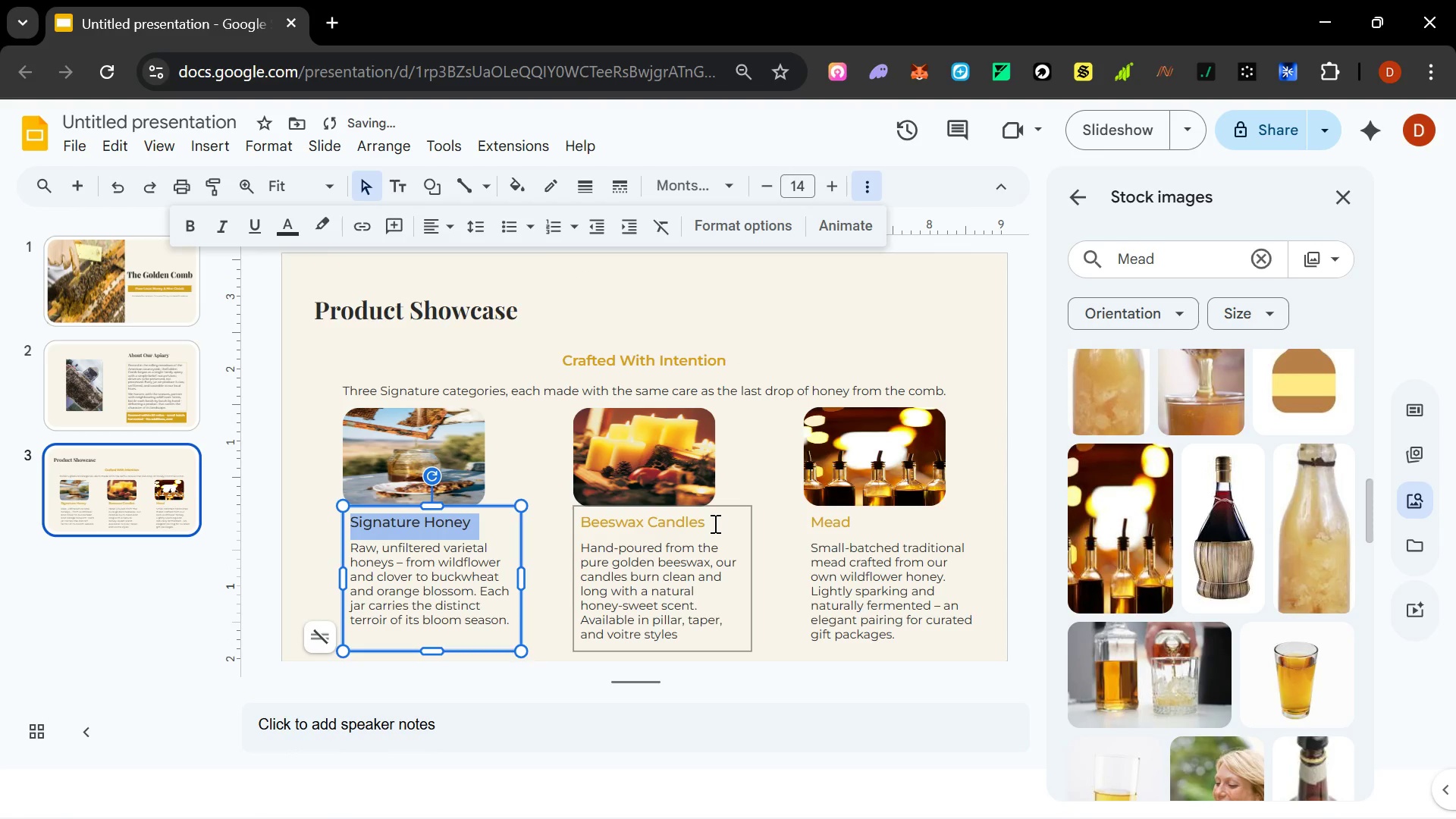 
left_click_drag(start_coordinate=[714, 523], to_coordinate=[555, 534])
 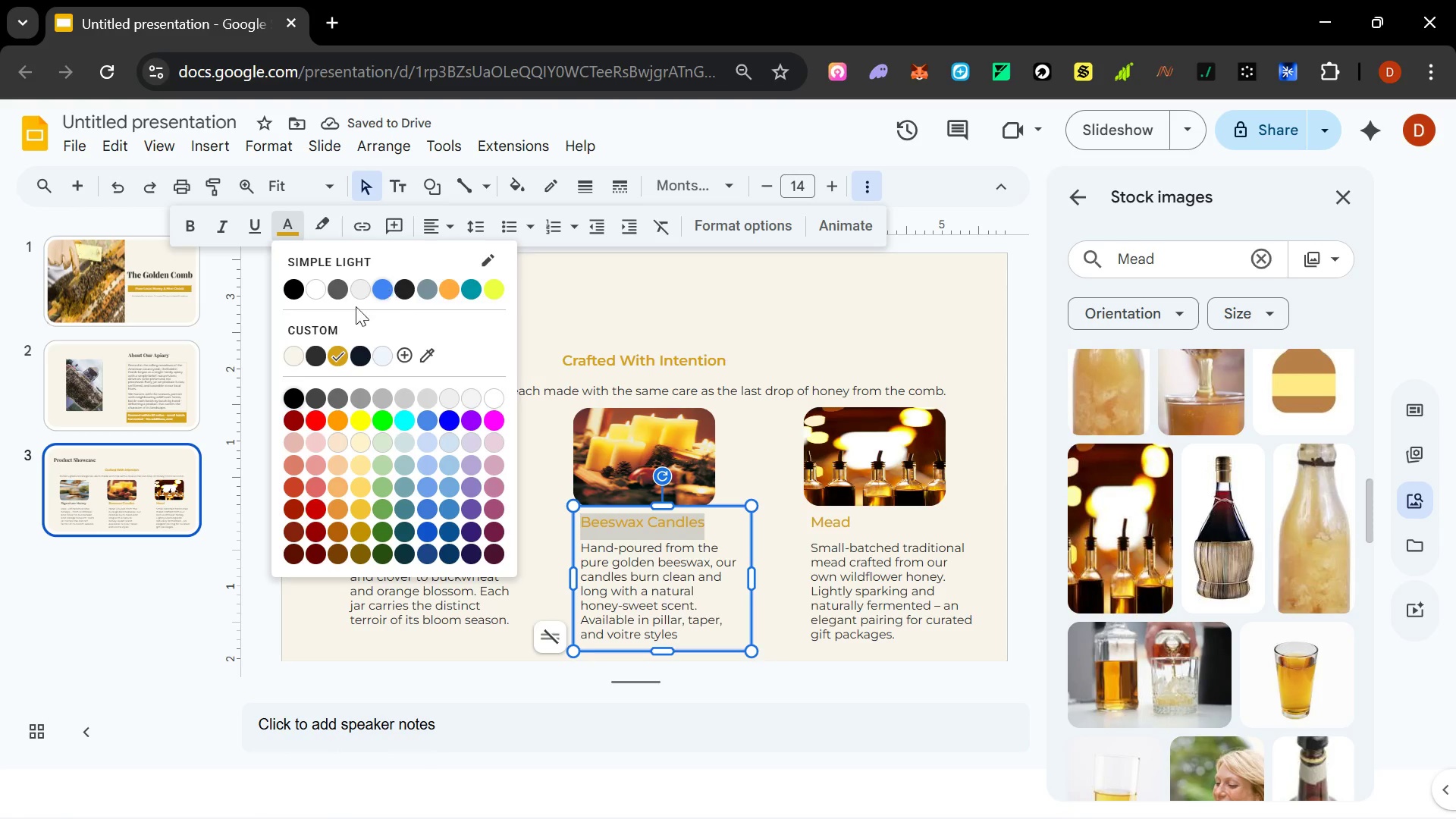 
left_click([312, 357])
 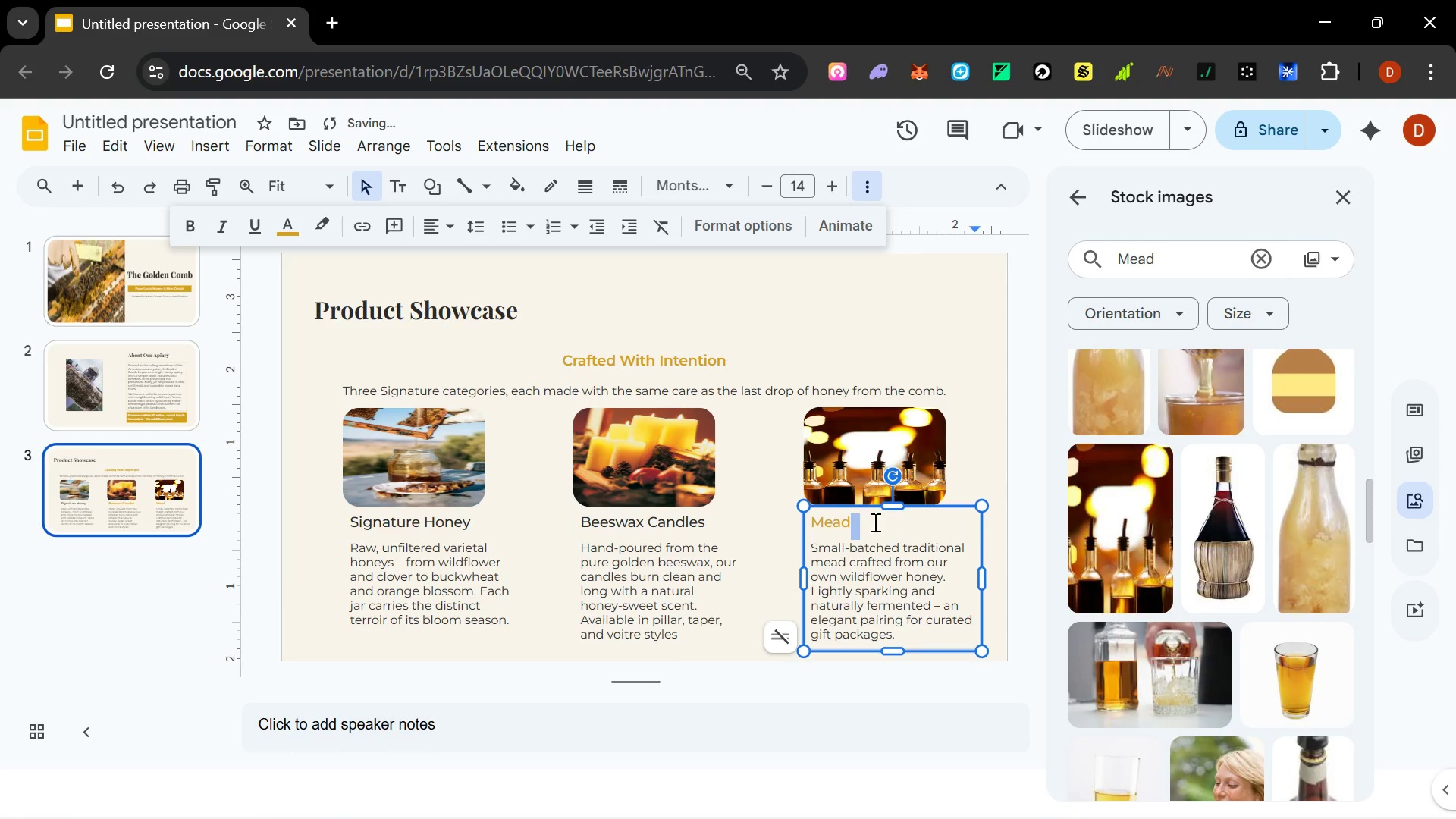 
left_click_drag(start_coordinate=[863, 519], to_coordinate=[802, 521])
 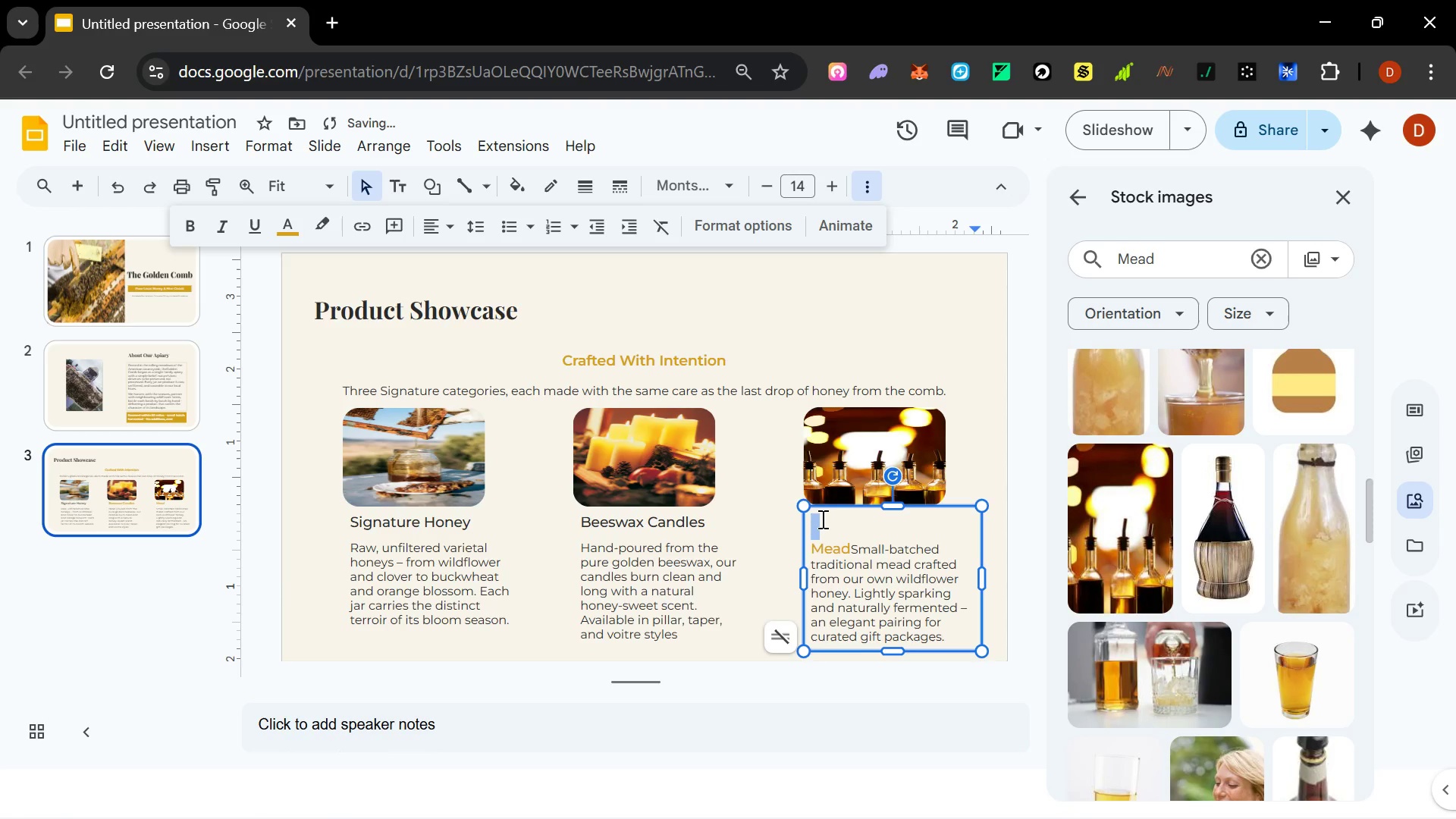 
key(Control+Z)
 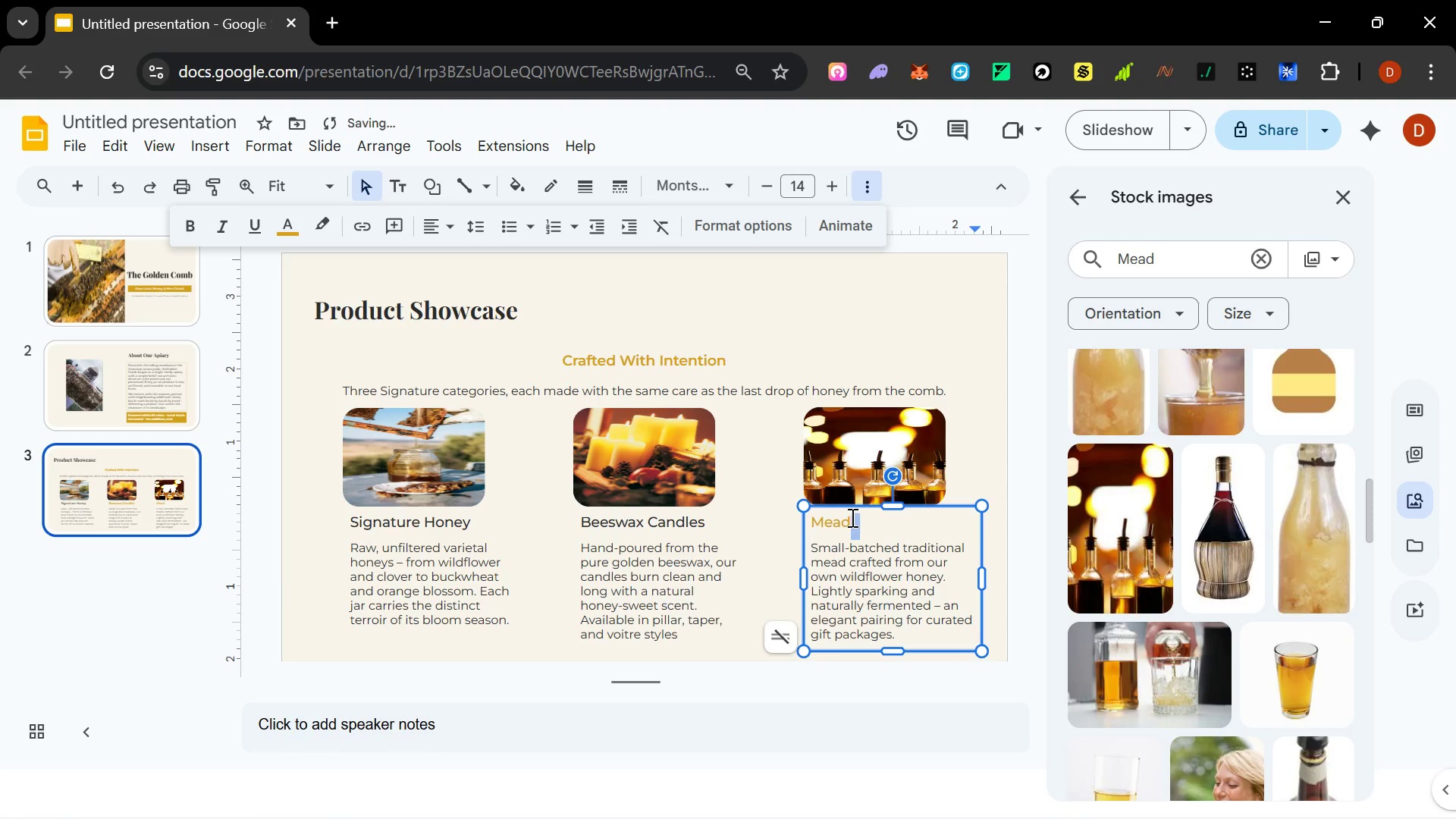 
left_click([851, 517])
 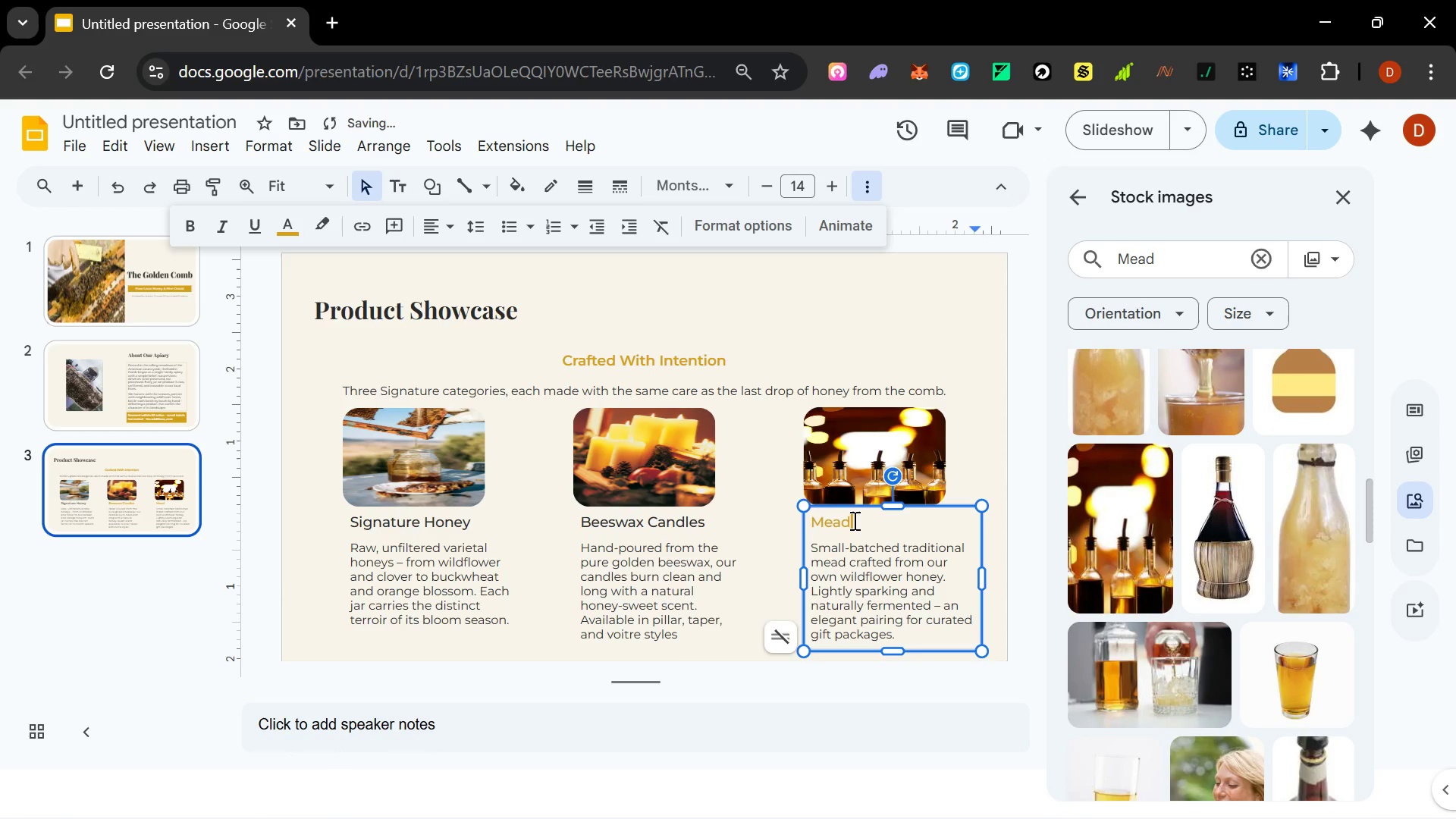 
left_click_drag(start_coordinate=[853, 520], to_coordinate=[774, 513])
 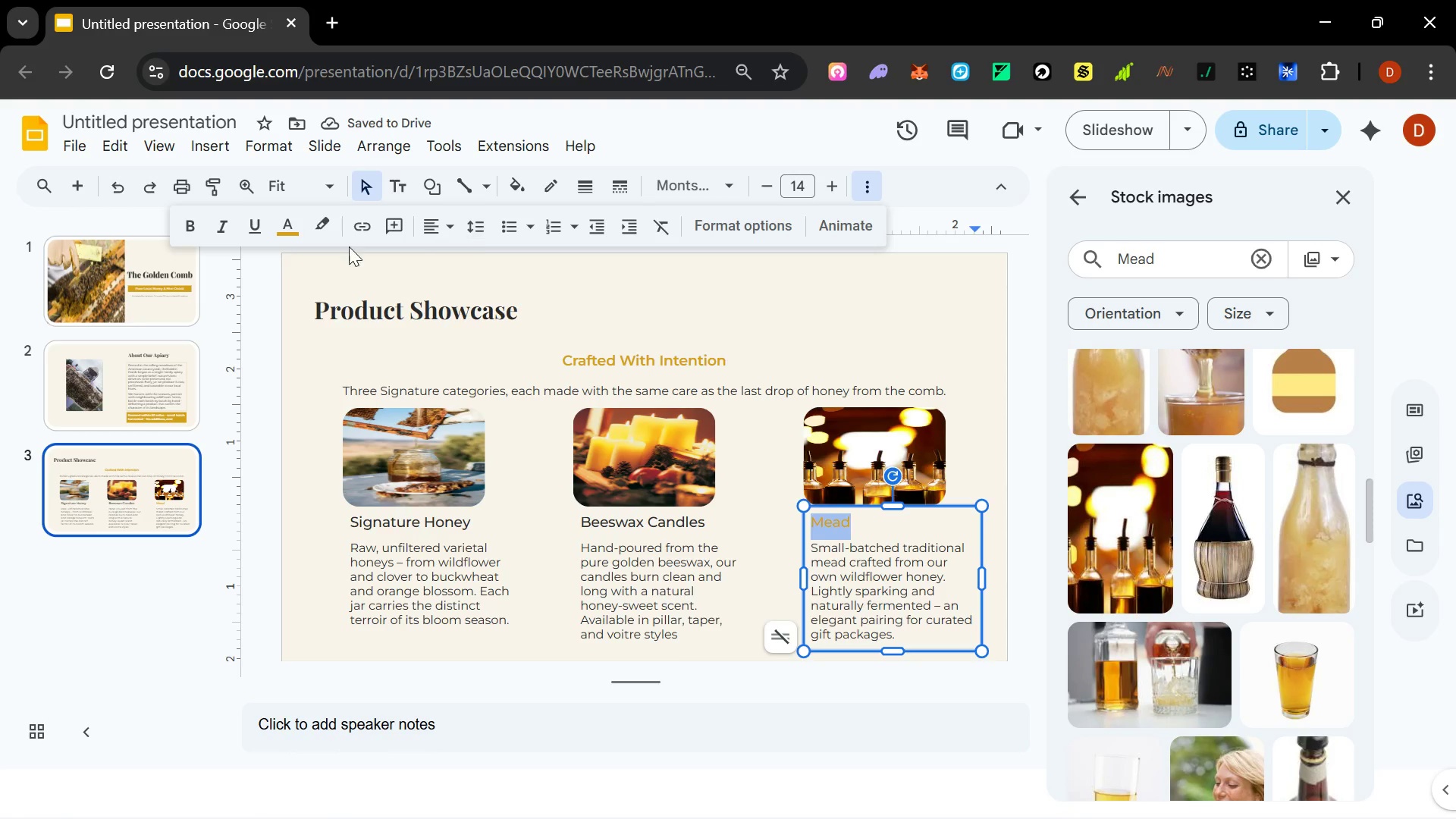 
left_click([290, 222])
 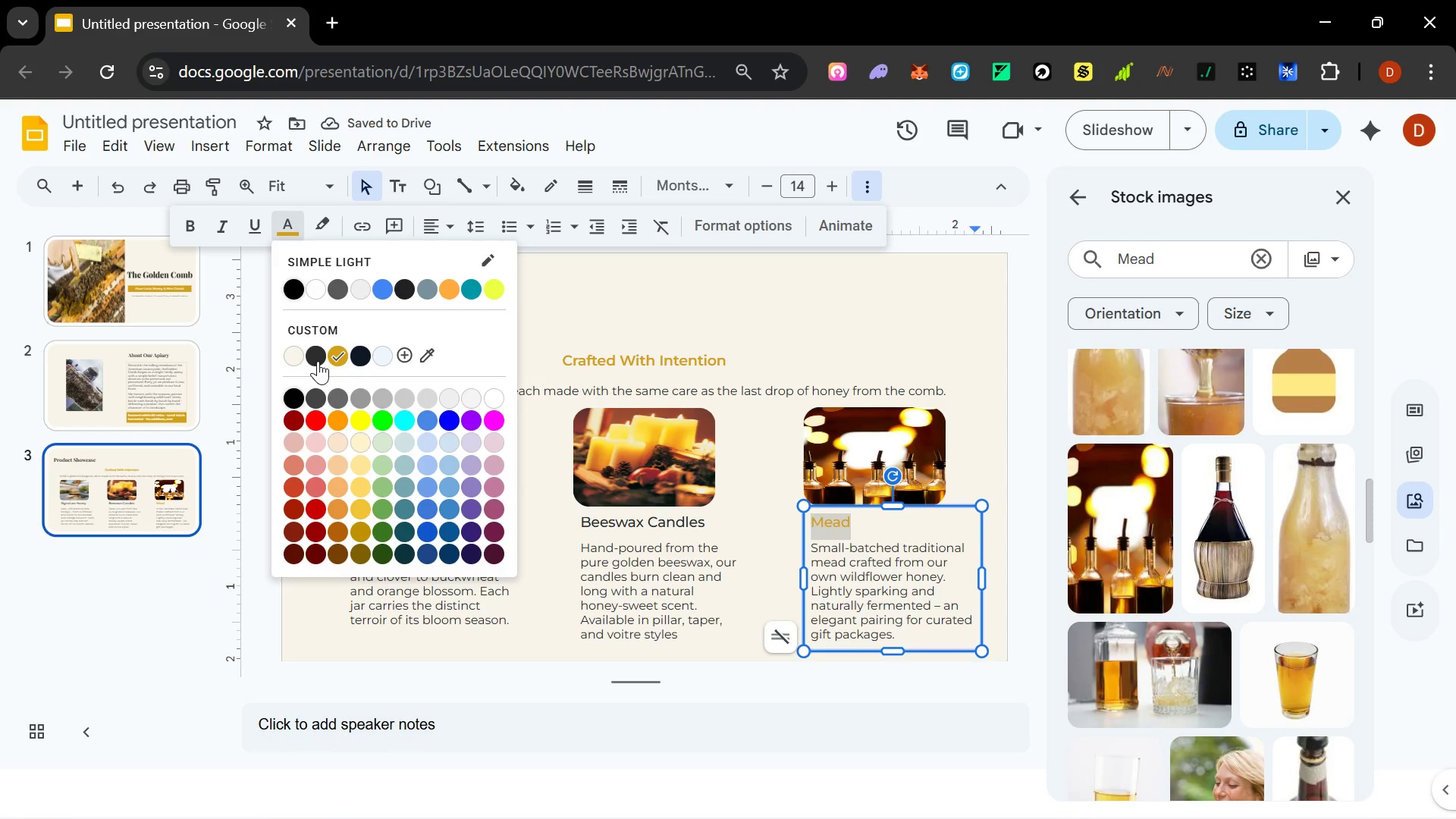 
left_click([318, 361])
 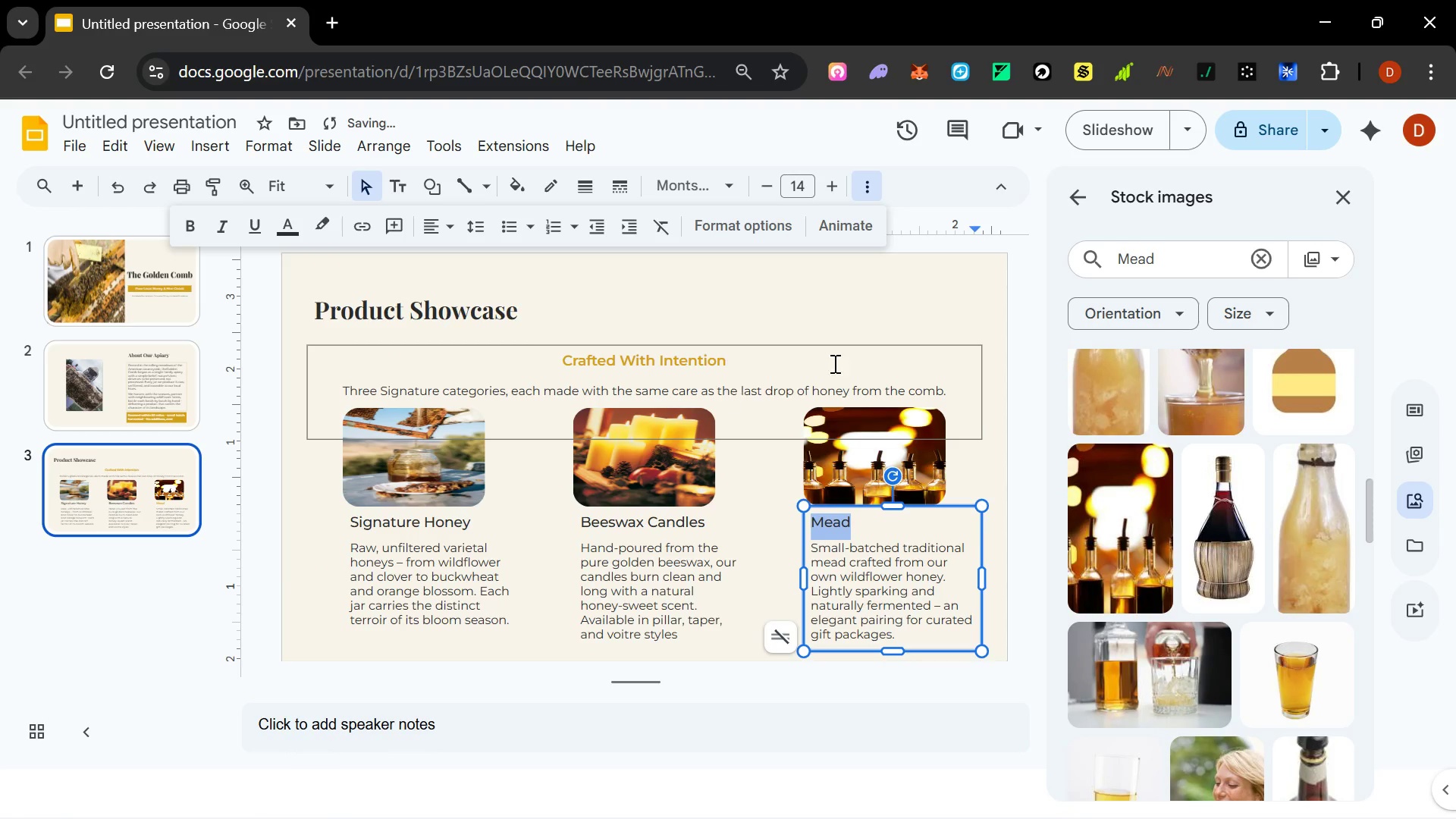 
left_click_drag(start_coordinate=[897, 315], to_coordinate=[312, 565])
 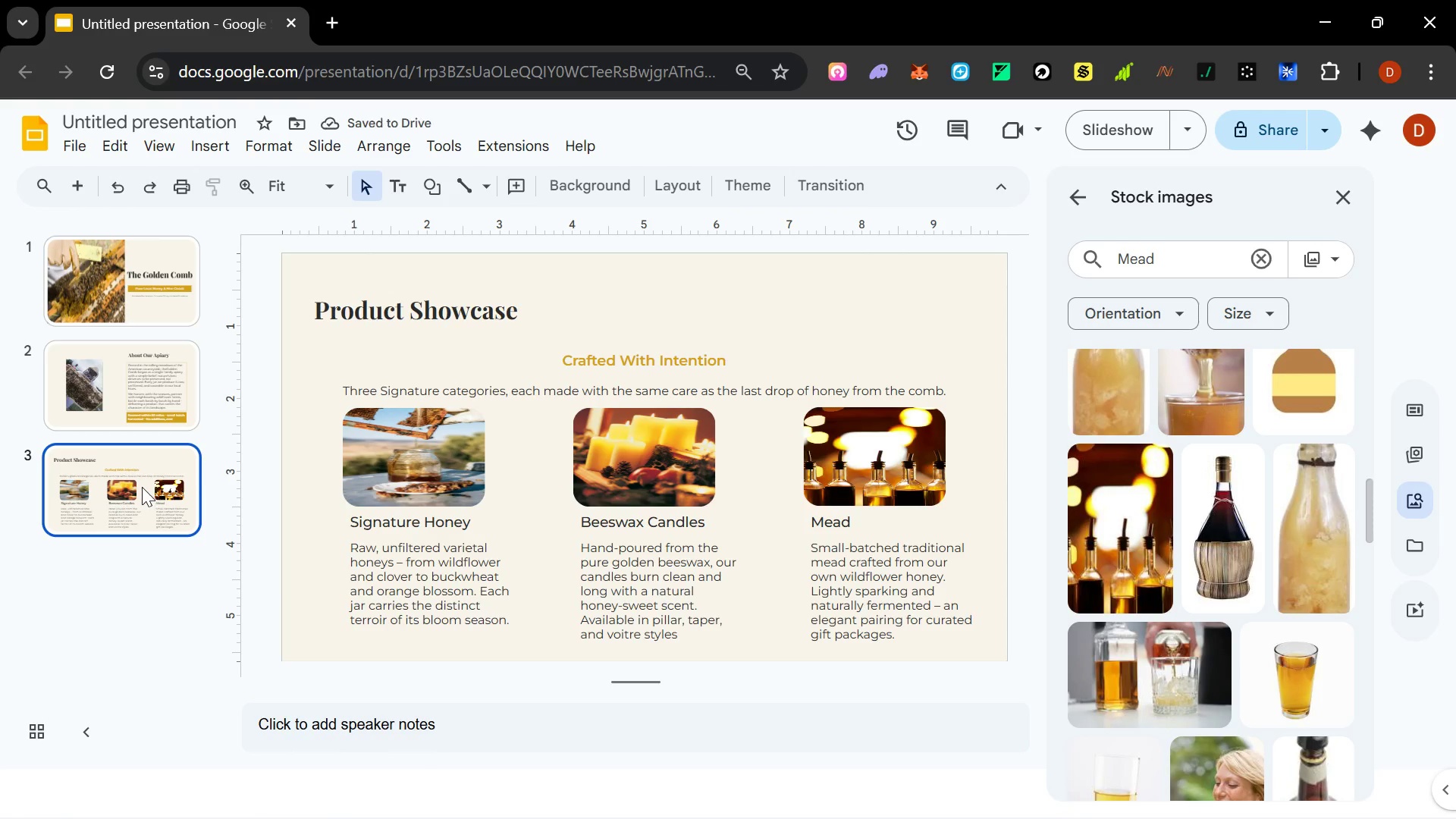 
right_click([141, 486])
 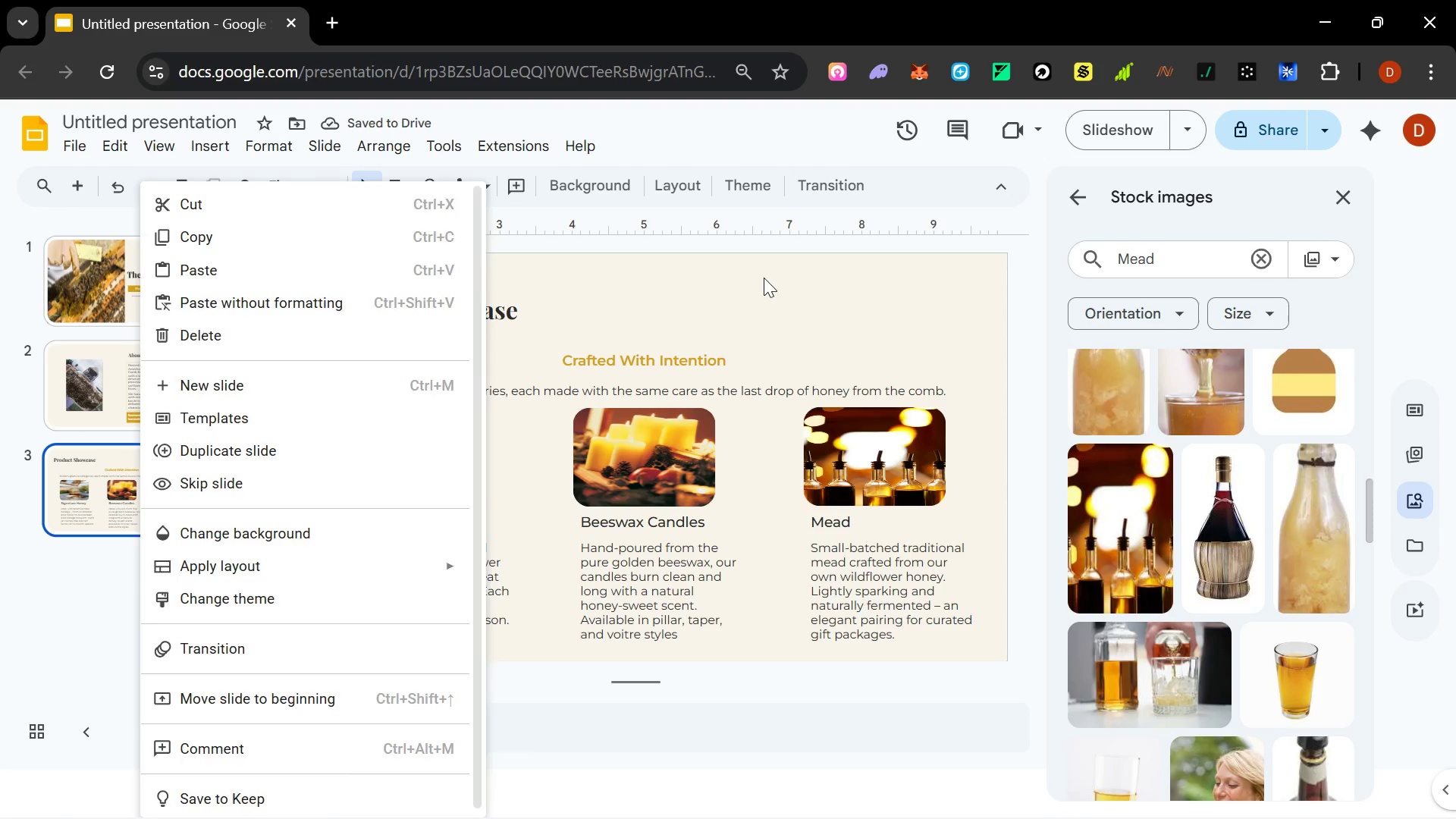 
double_click([667, 378])
 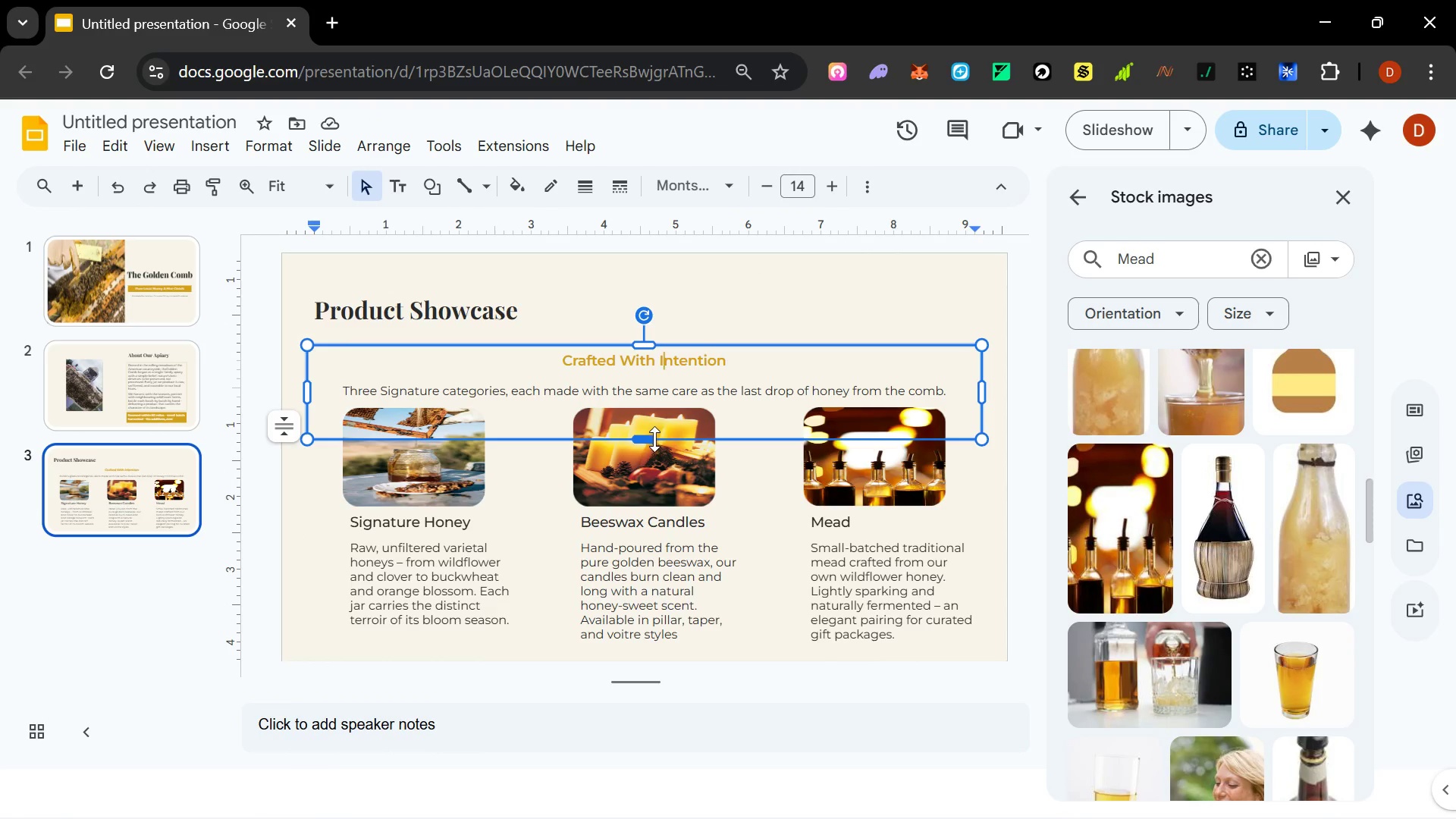 
left_click_drag(start_coordinate=[647, 443], to_coordinate=[657, 406])
 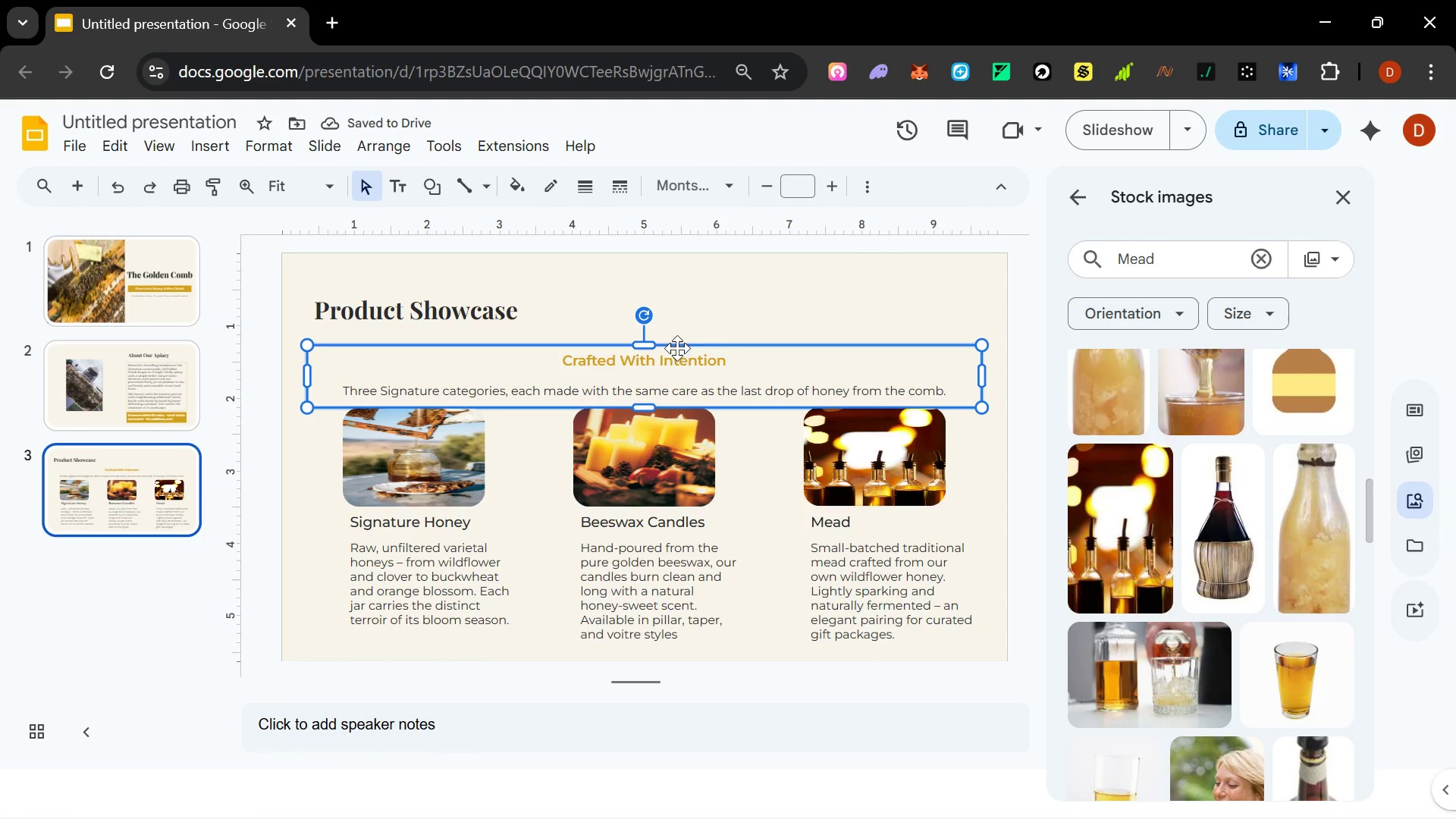 
left_click_drag(start_coordinate=[645, 408], to_coordinate=[646, 401])
 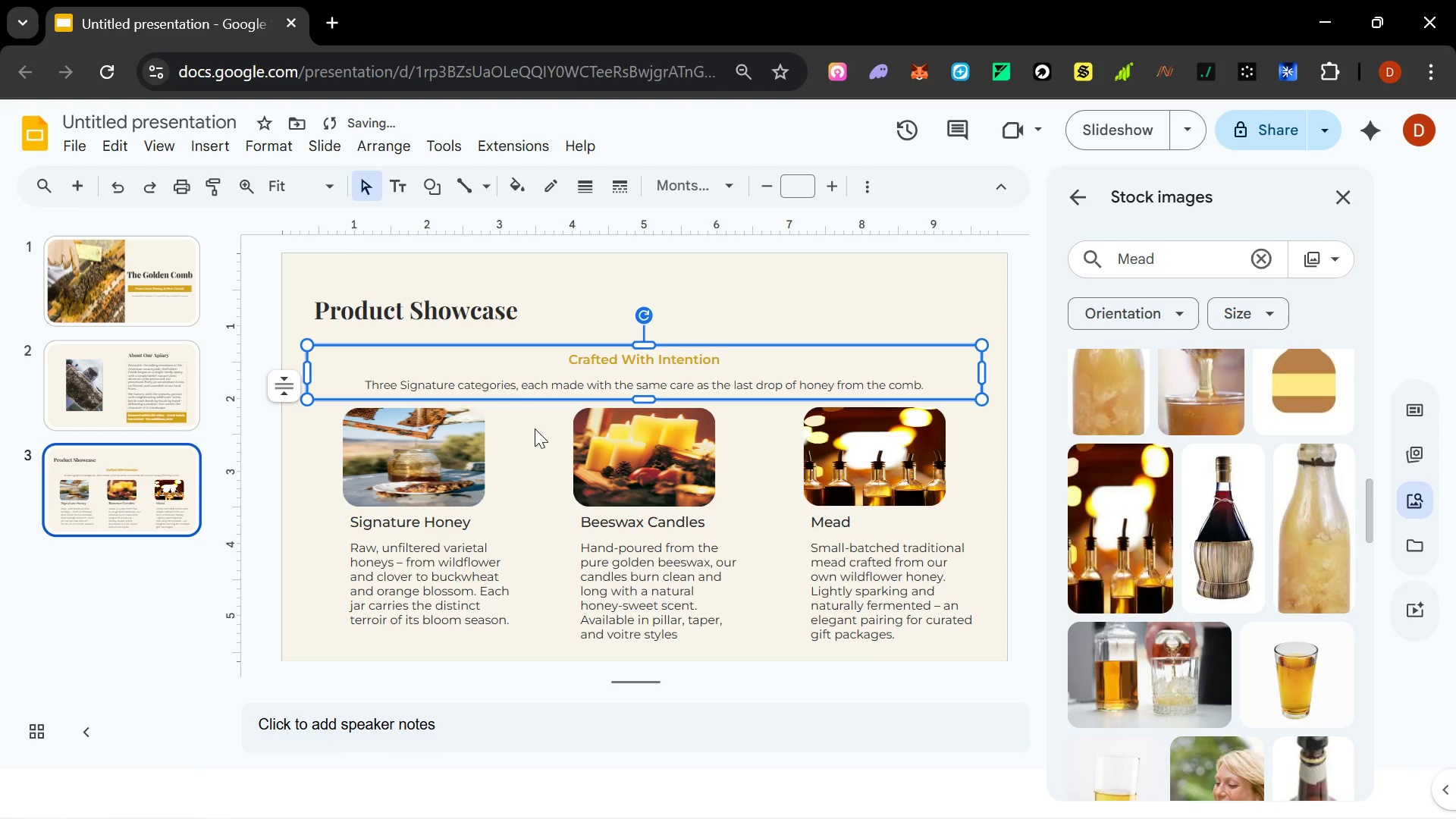 
key(Control+Z)
 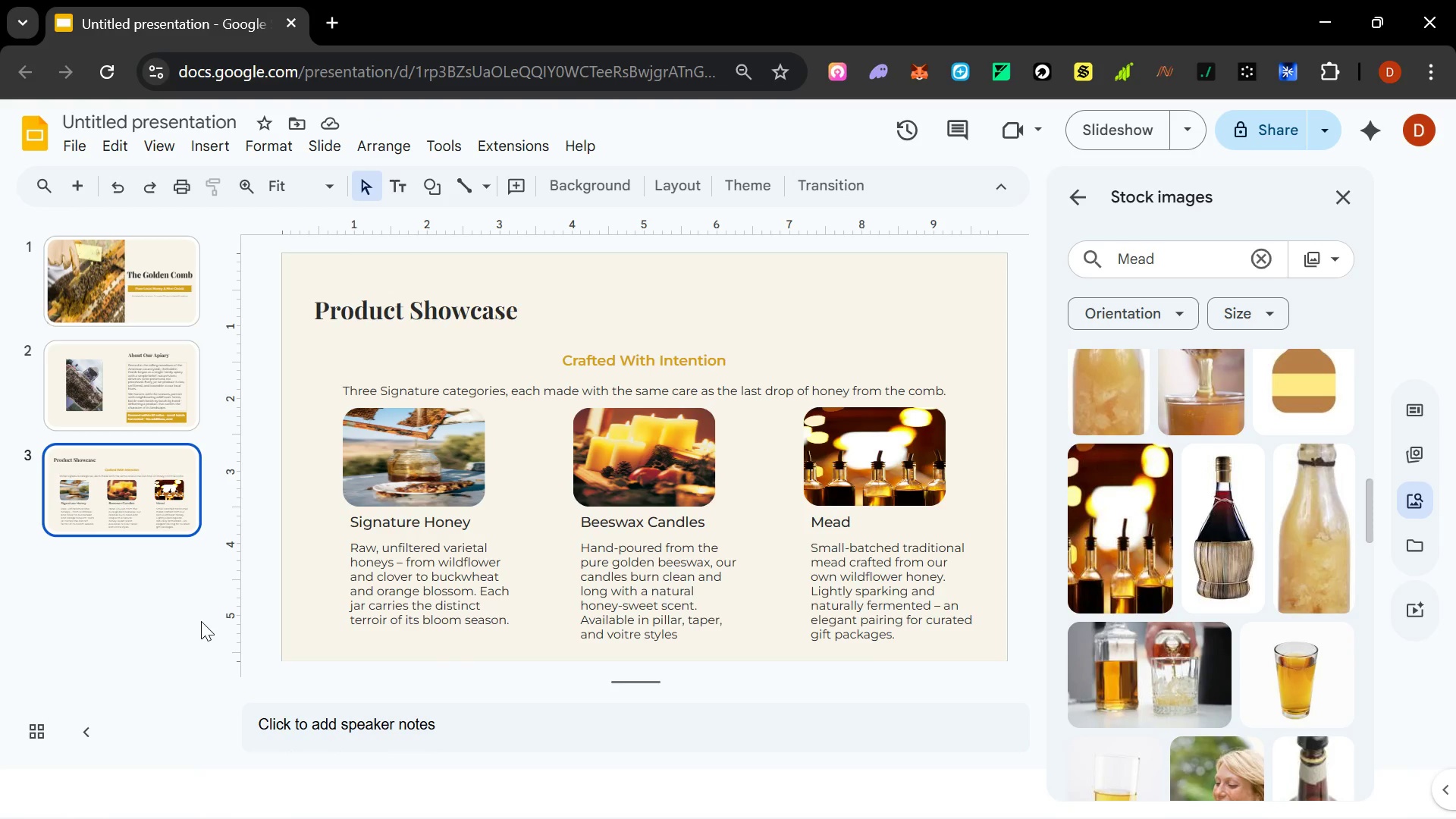 
wait(10.86)
 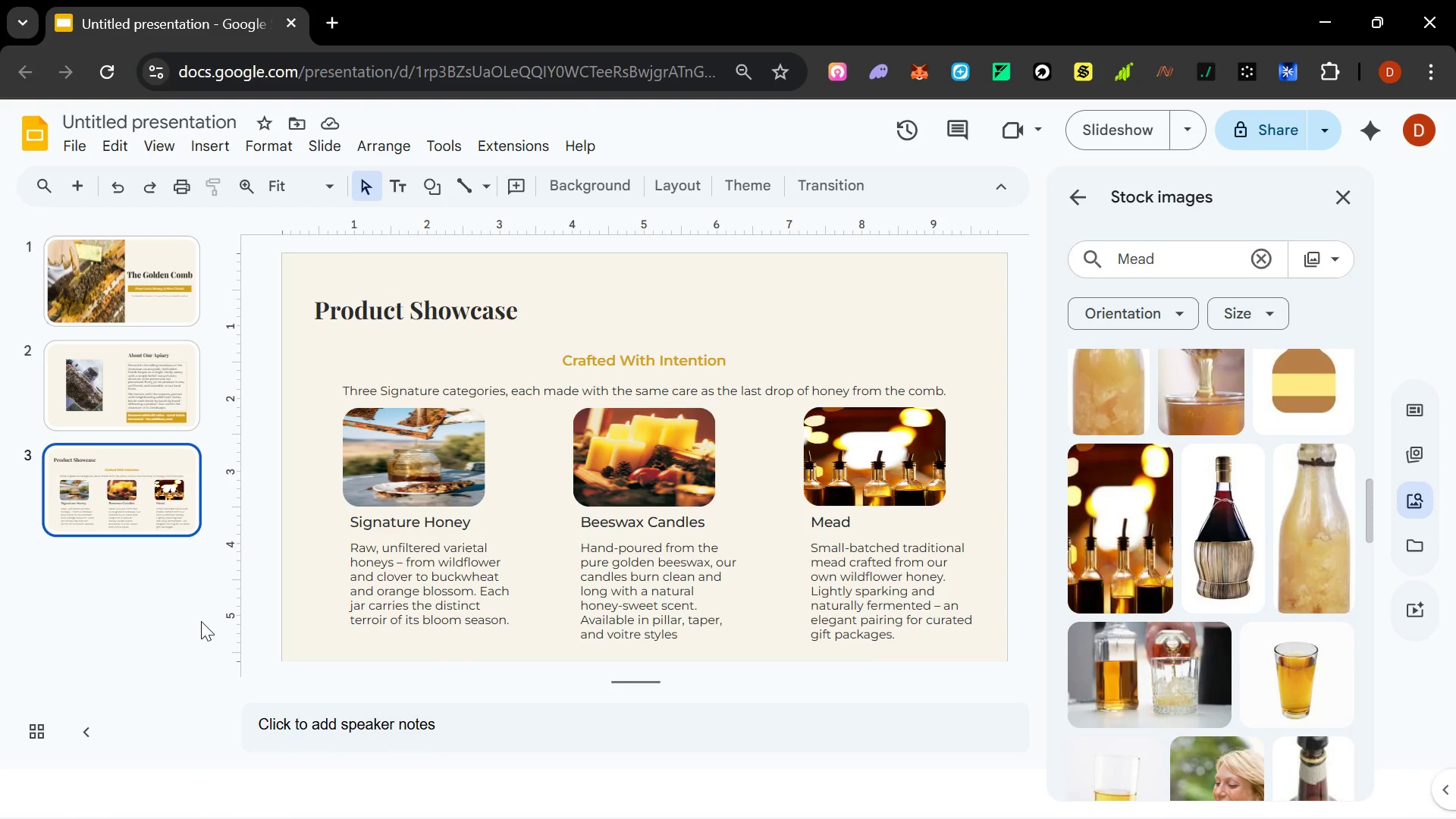 
right_click([170, 516])
 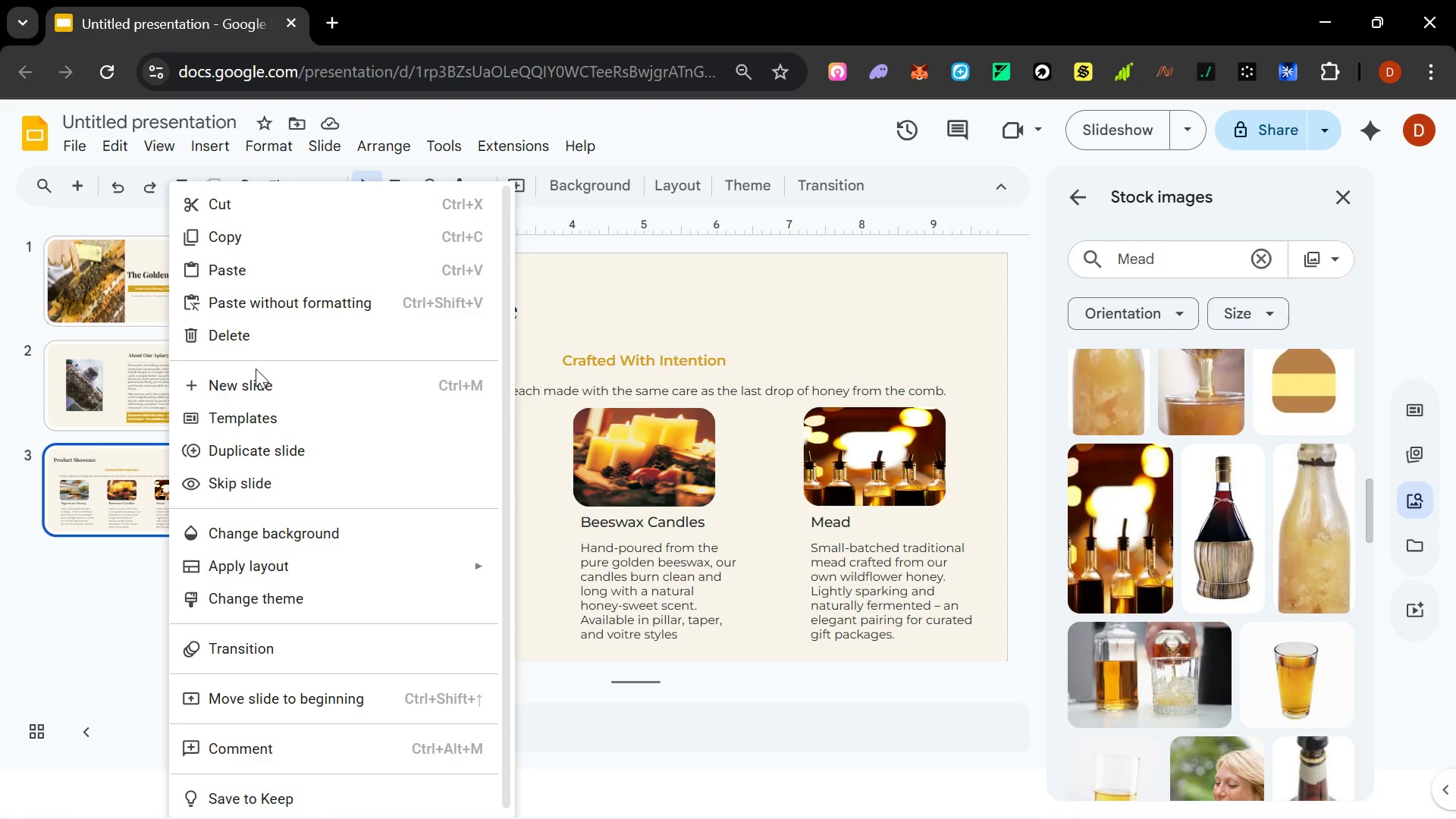 
left_click([253, 388])
 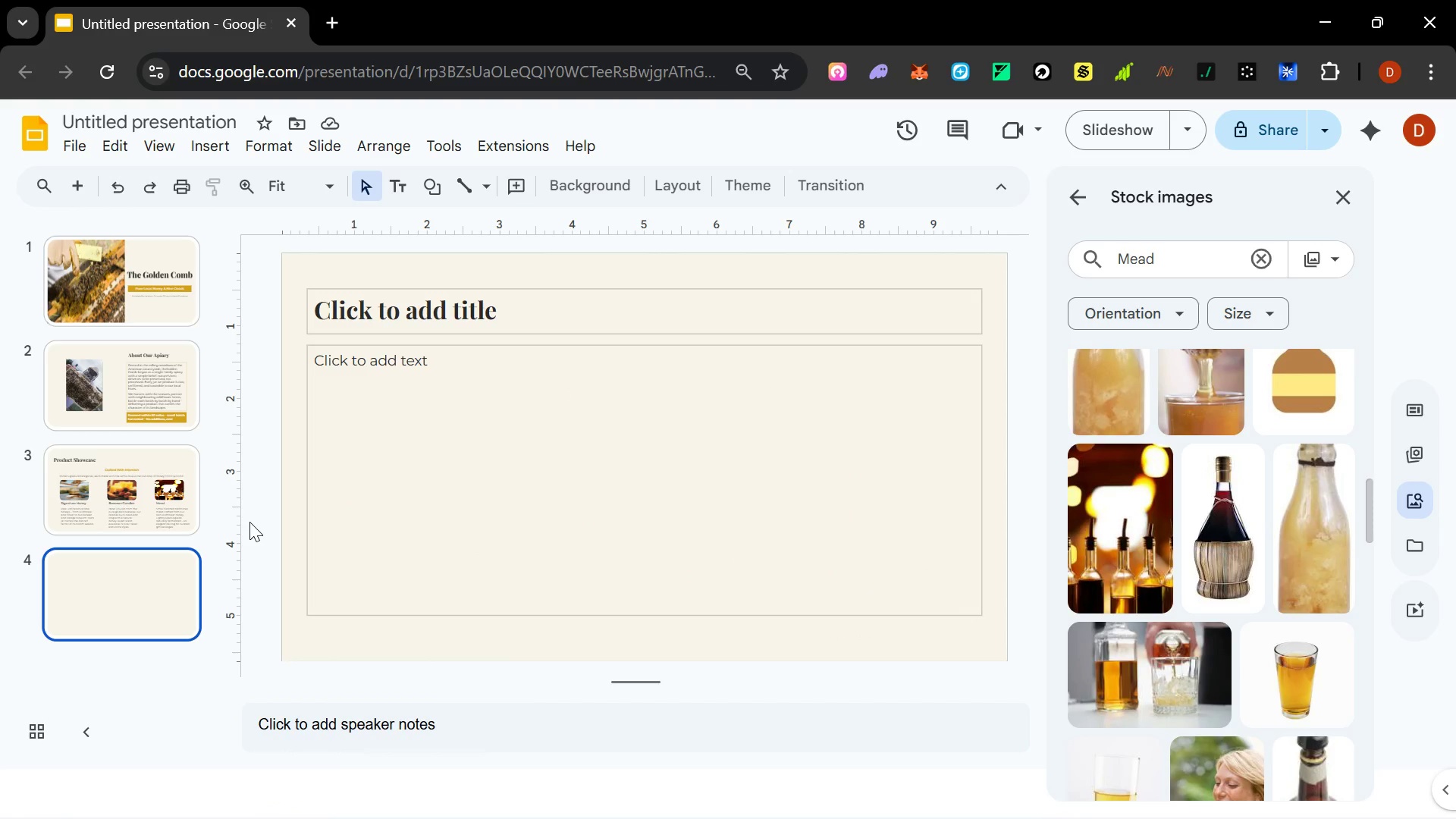 
wait(12.8)
 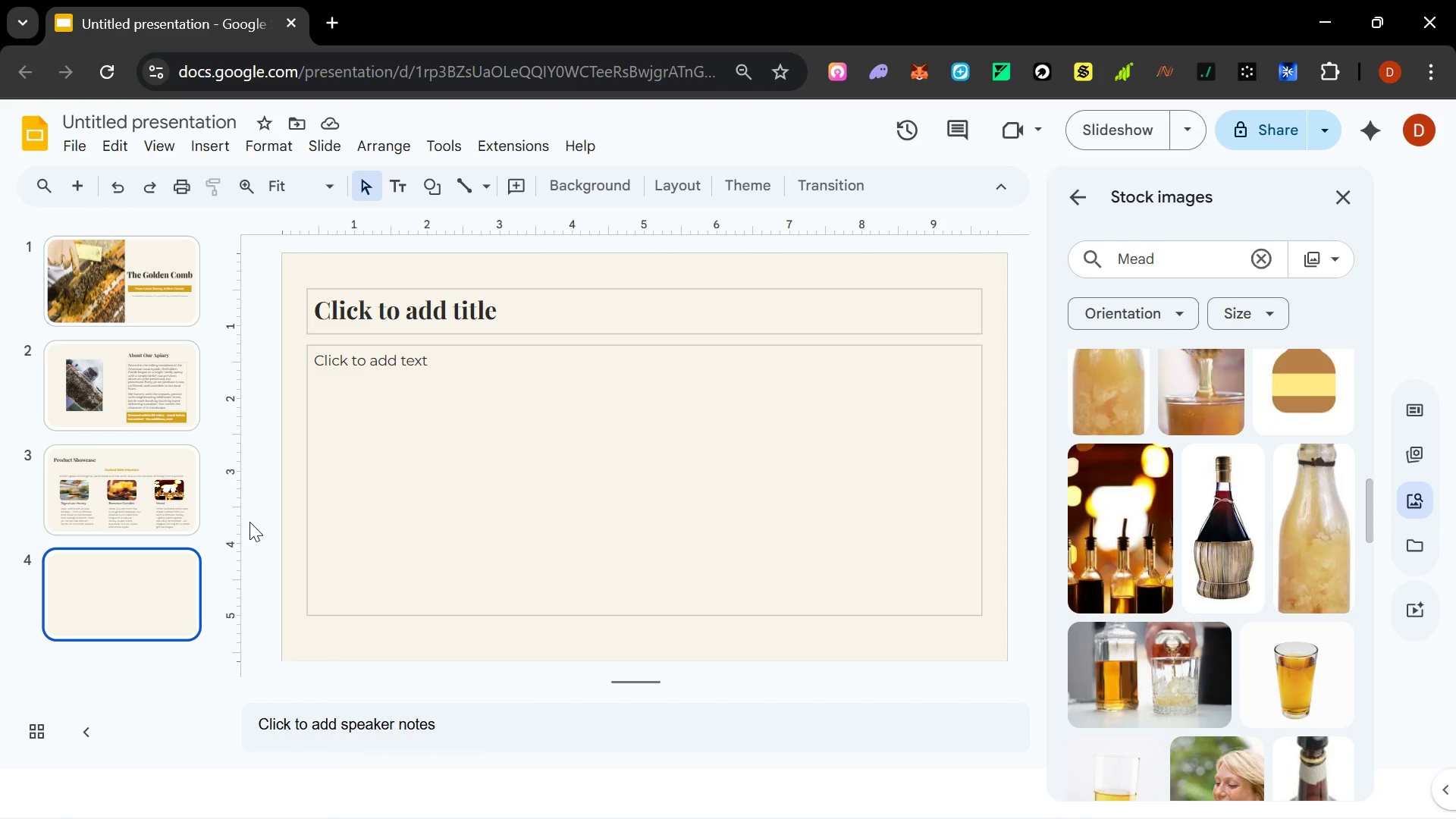 
left_click([439, 300])
 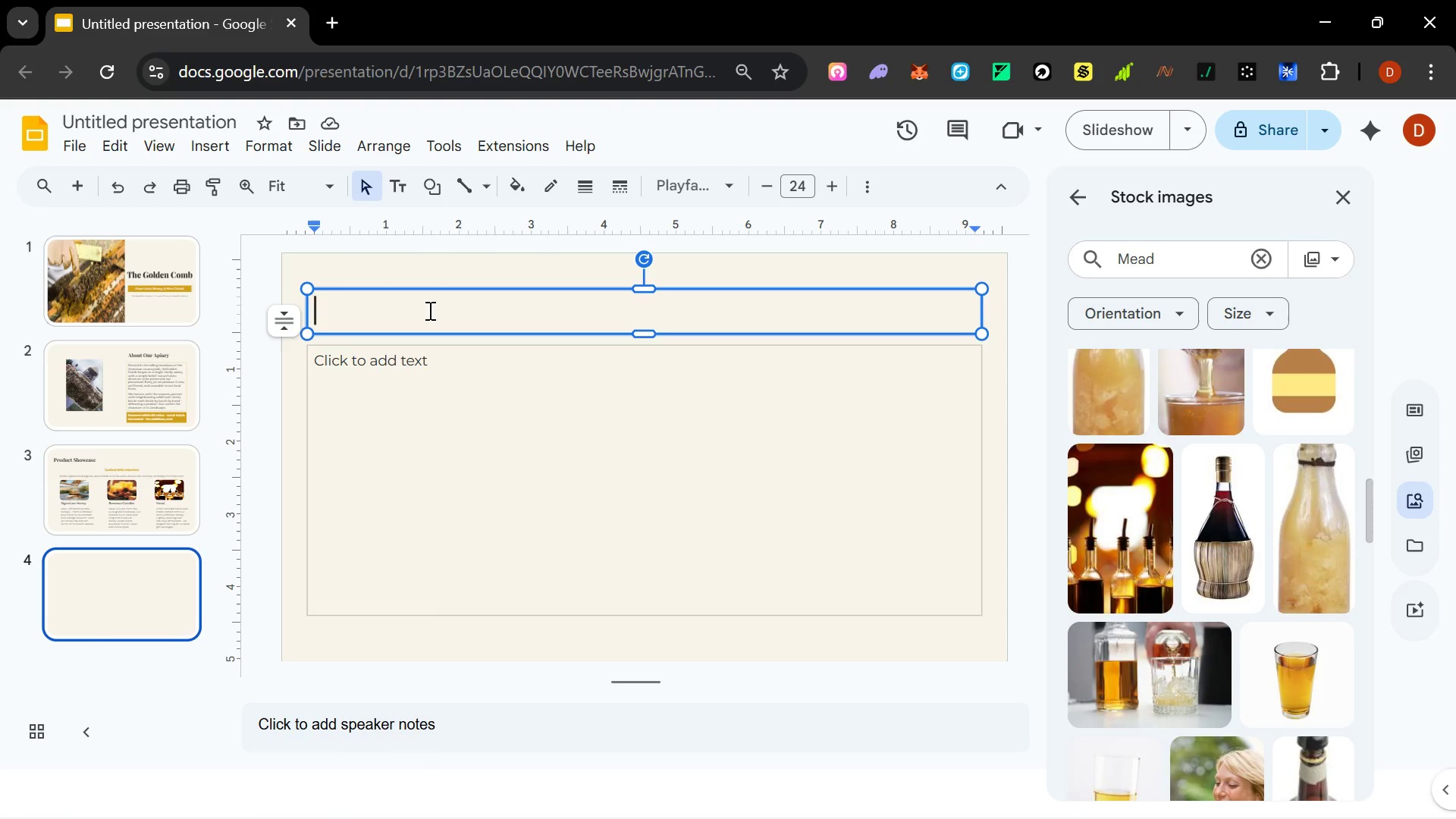 
type(Wh)
 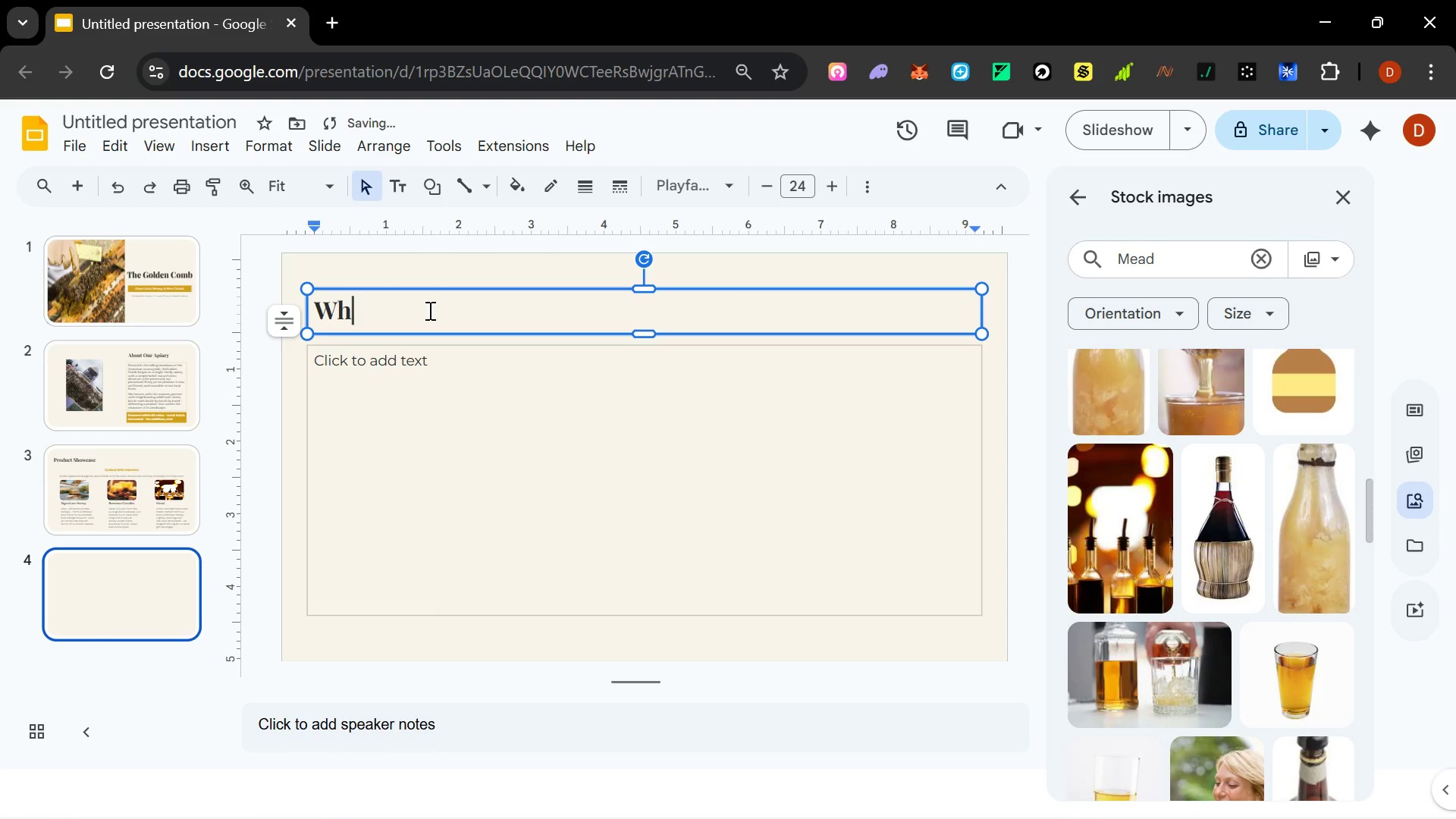 
key(Alt+AltLeft)
 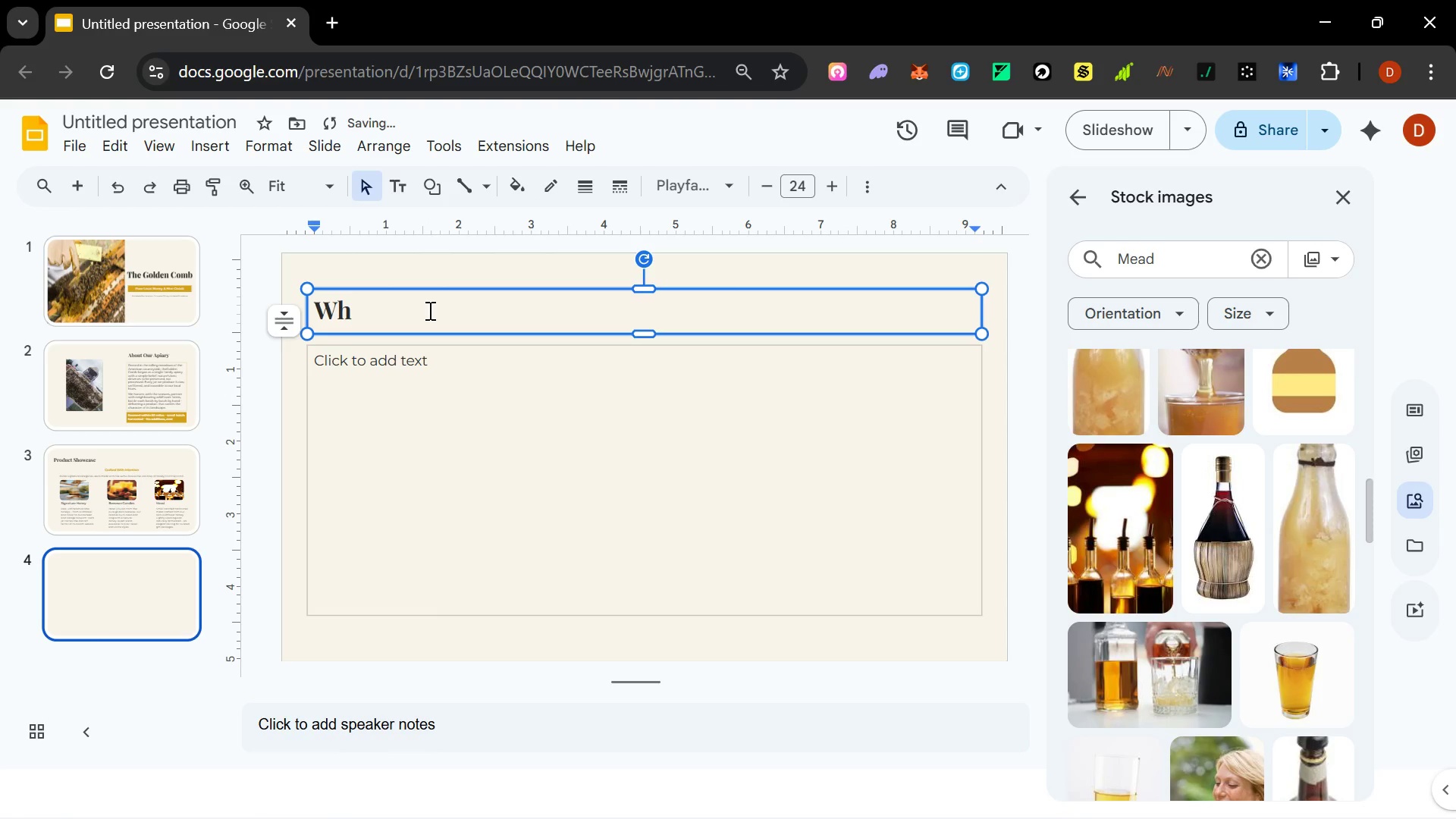 
key(Alt+Tab)